 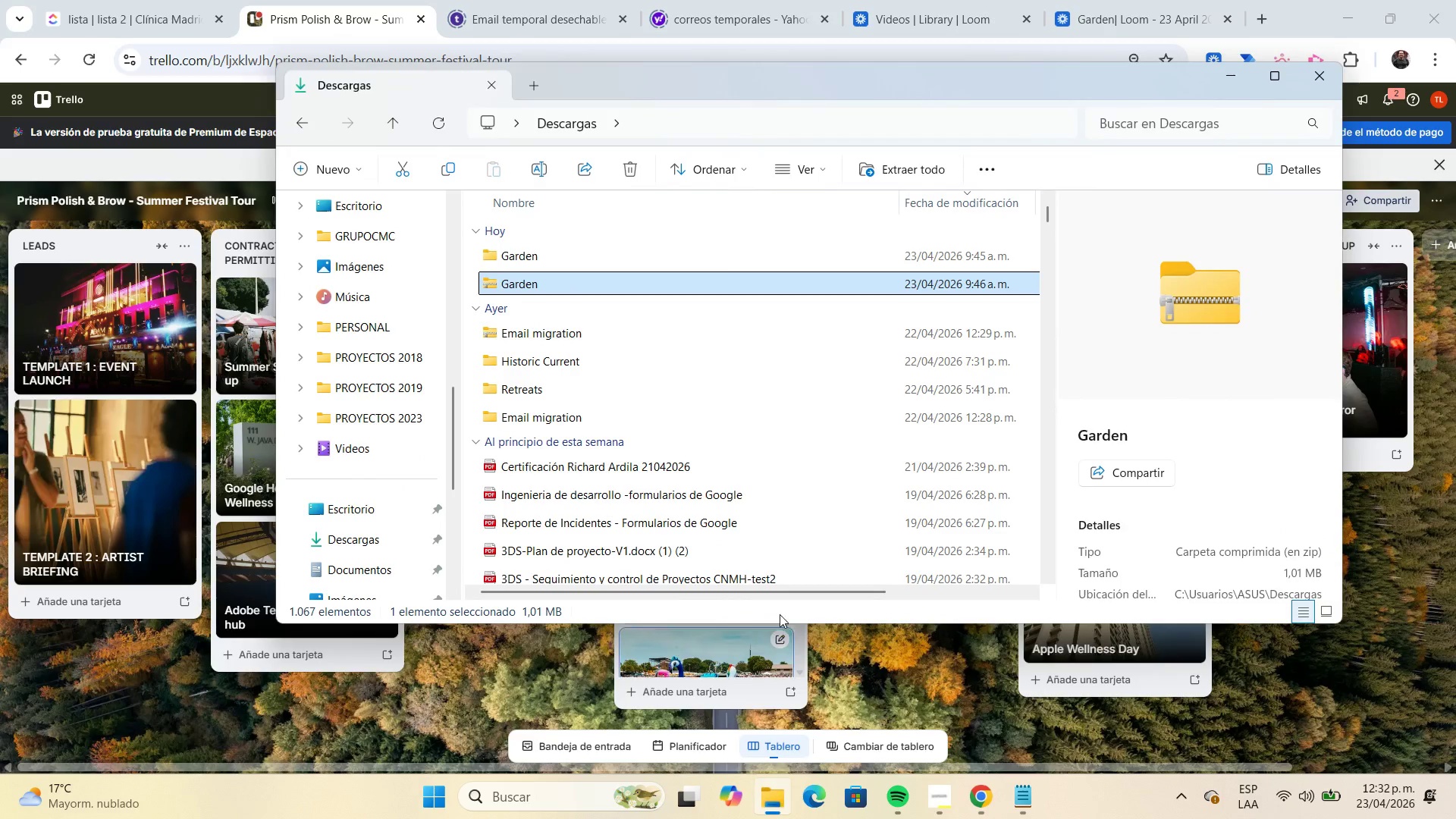 
scroll: coordinate [413, 359], scroll_direction: down, amount: 1.0
 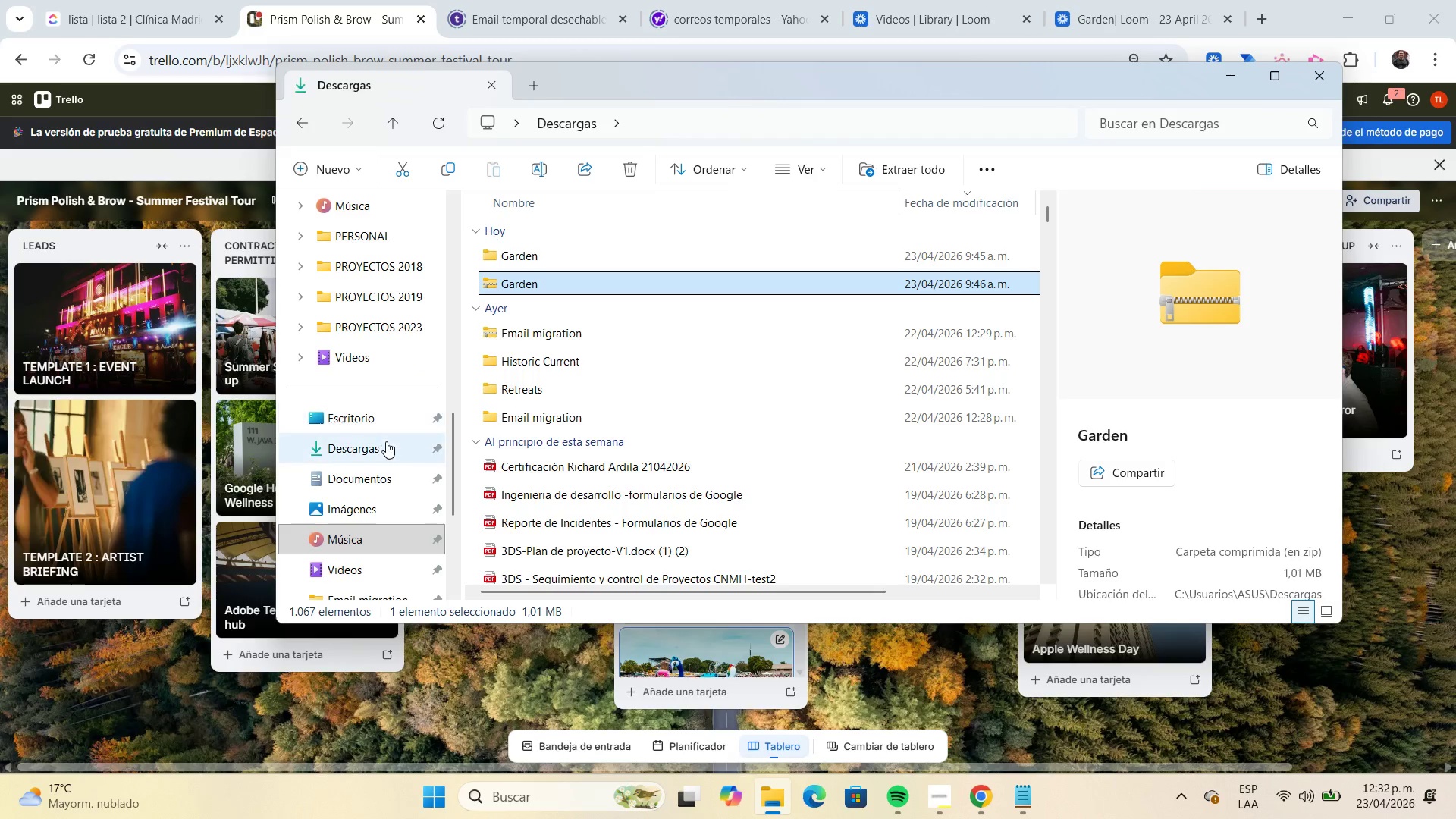 
left_click([386, 441])
 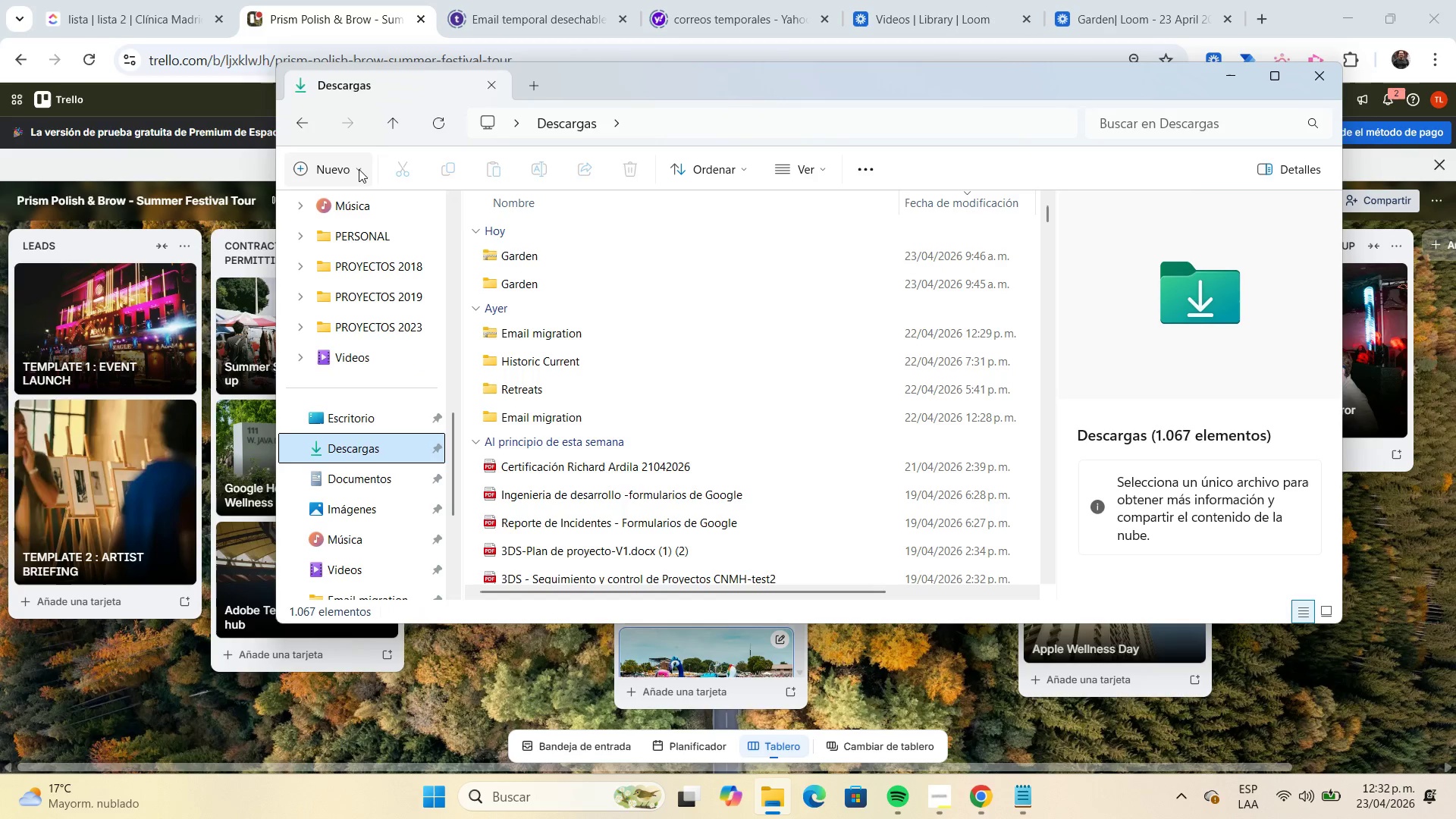 
left_click([359, 169])
 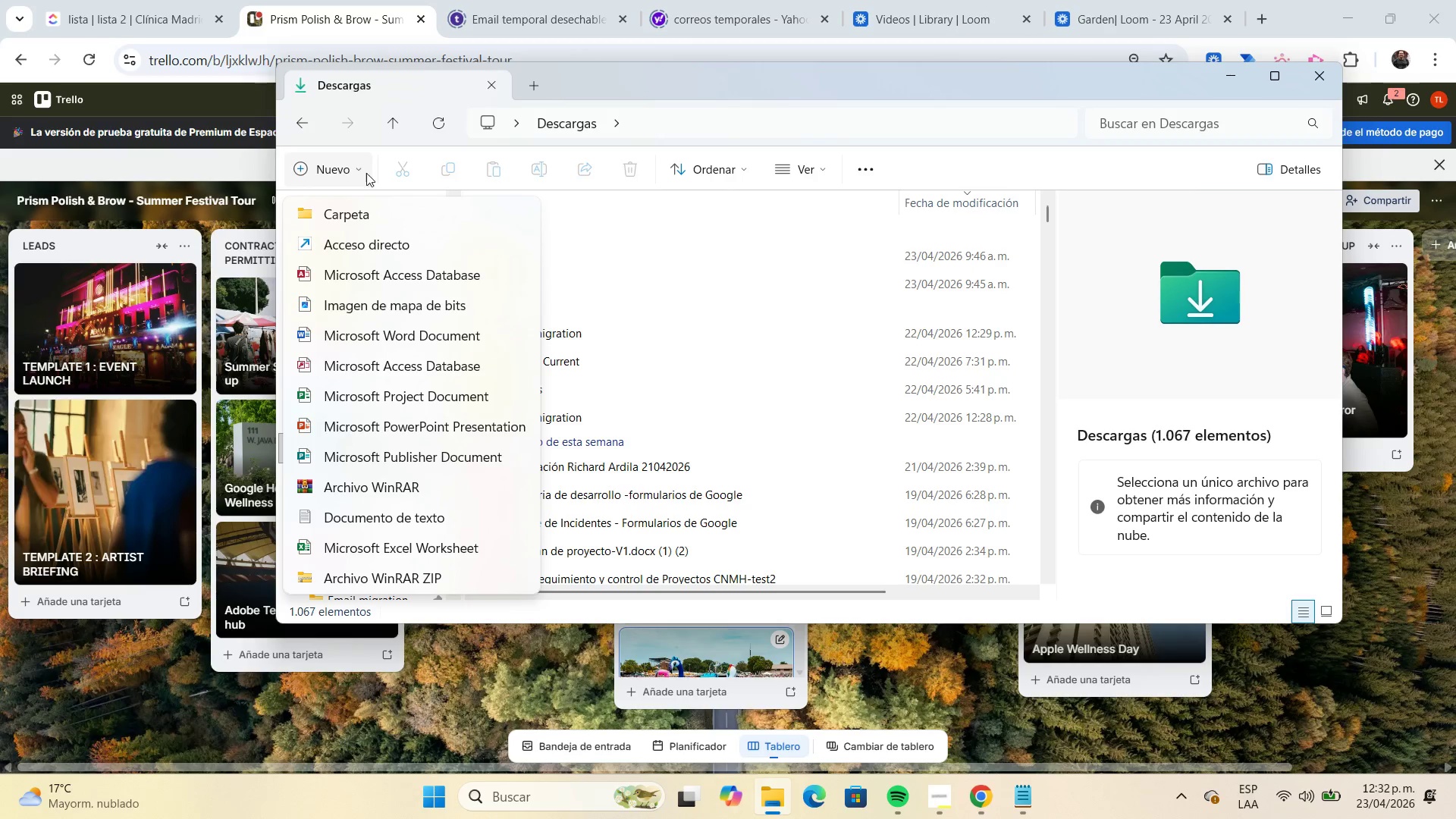 
mouse_move([399, 217])
 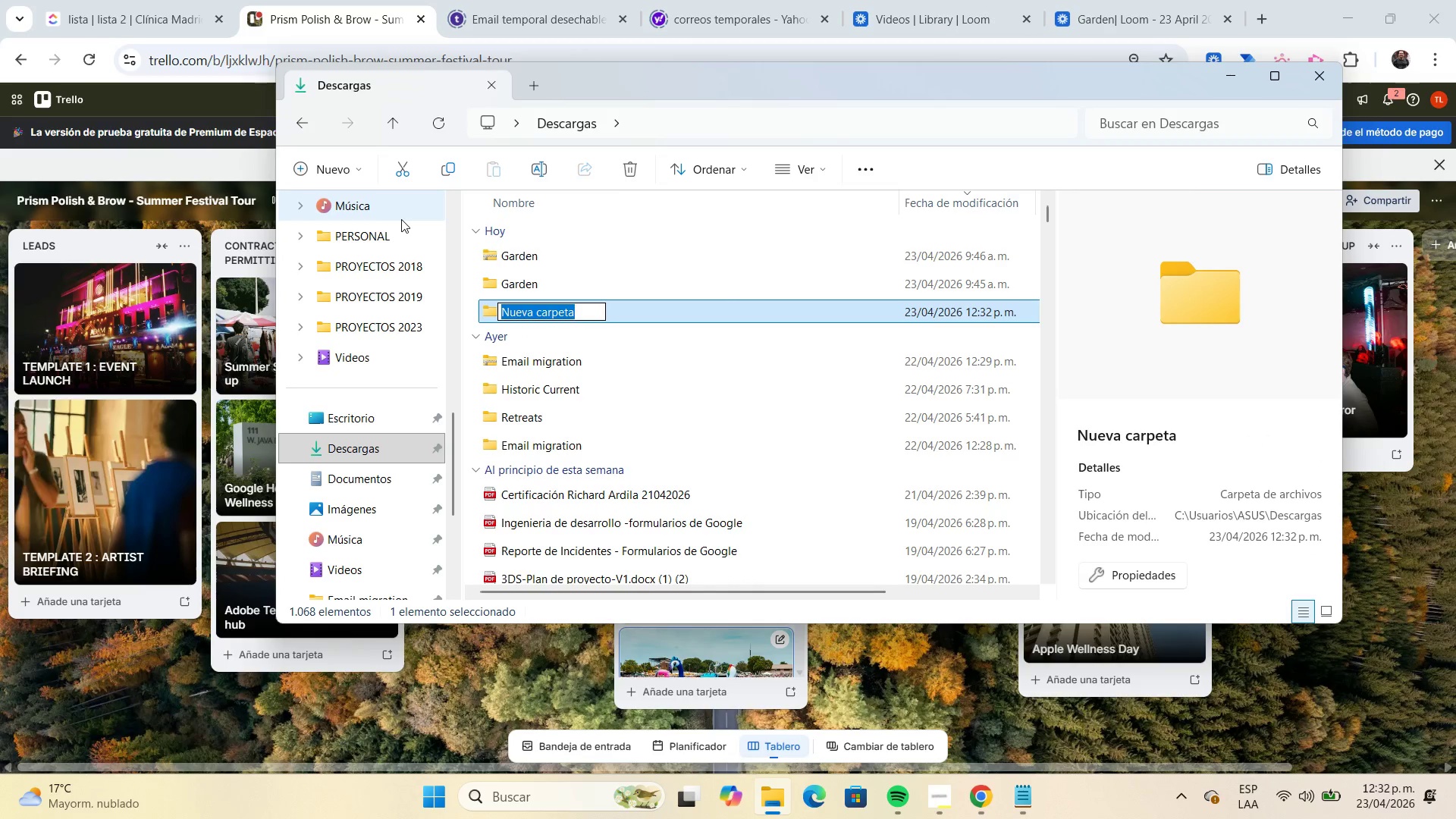 
type(Prism polish)
 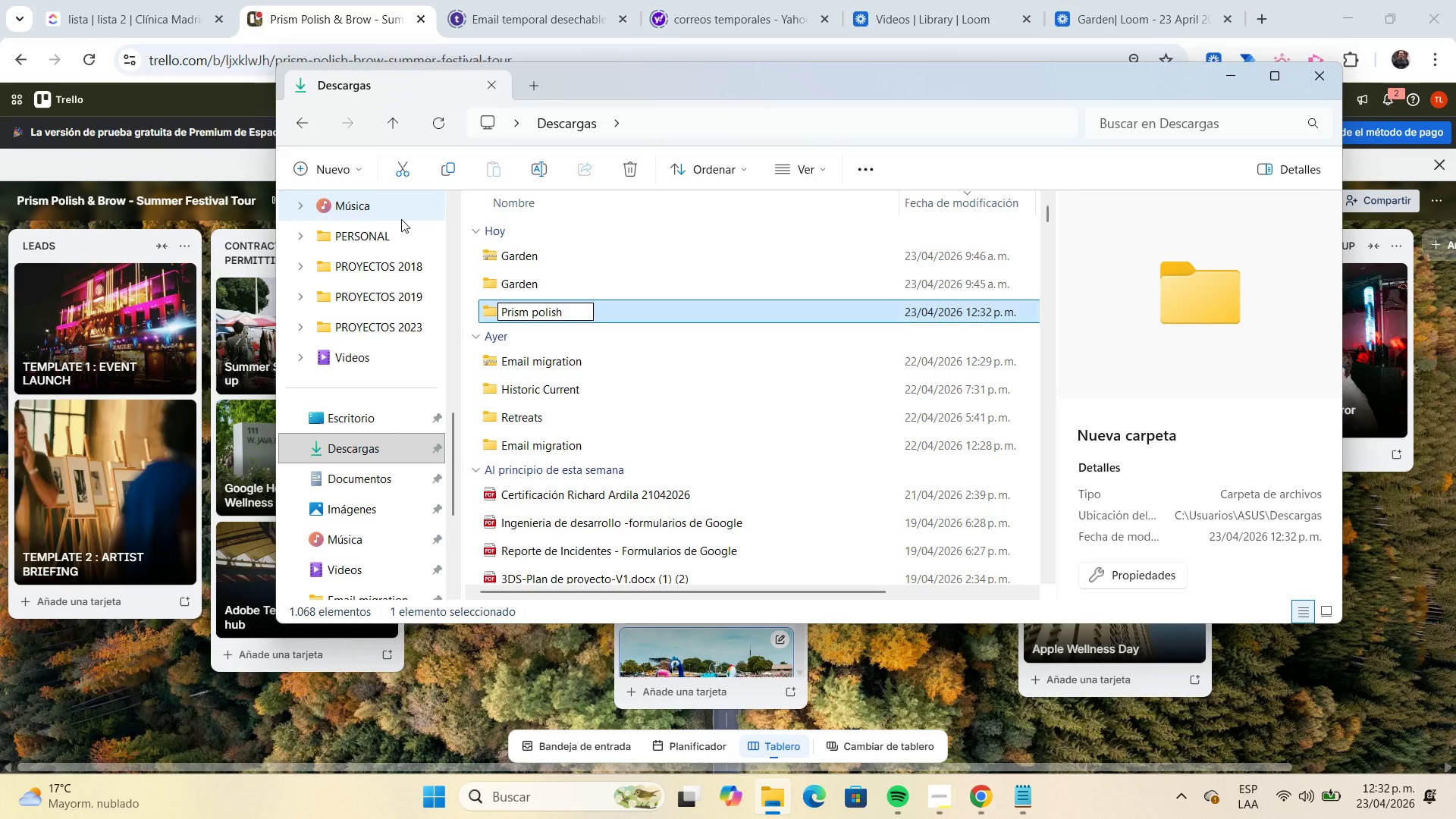 
key(Enter)
 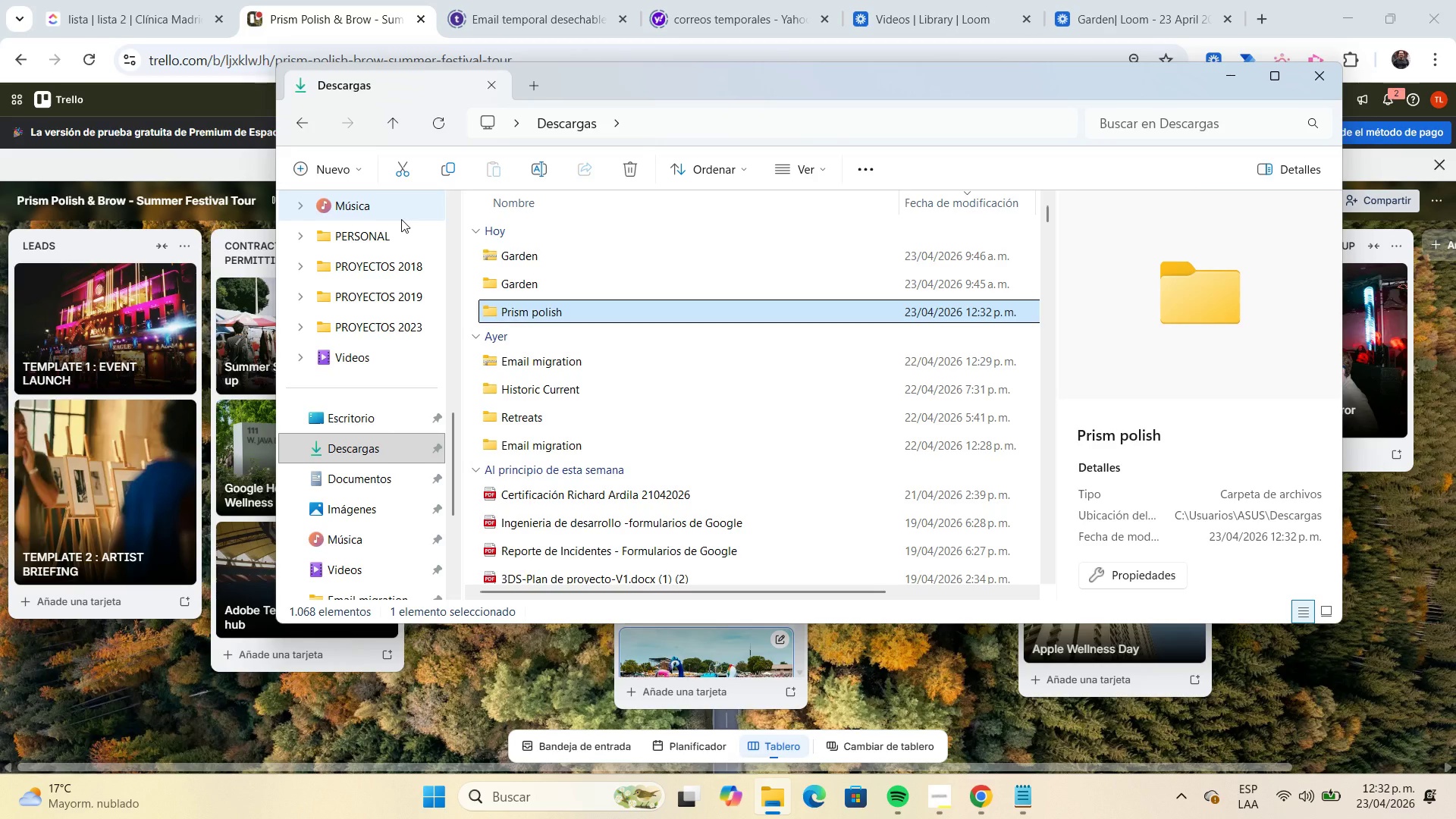 
key(Enter)
 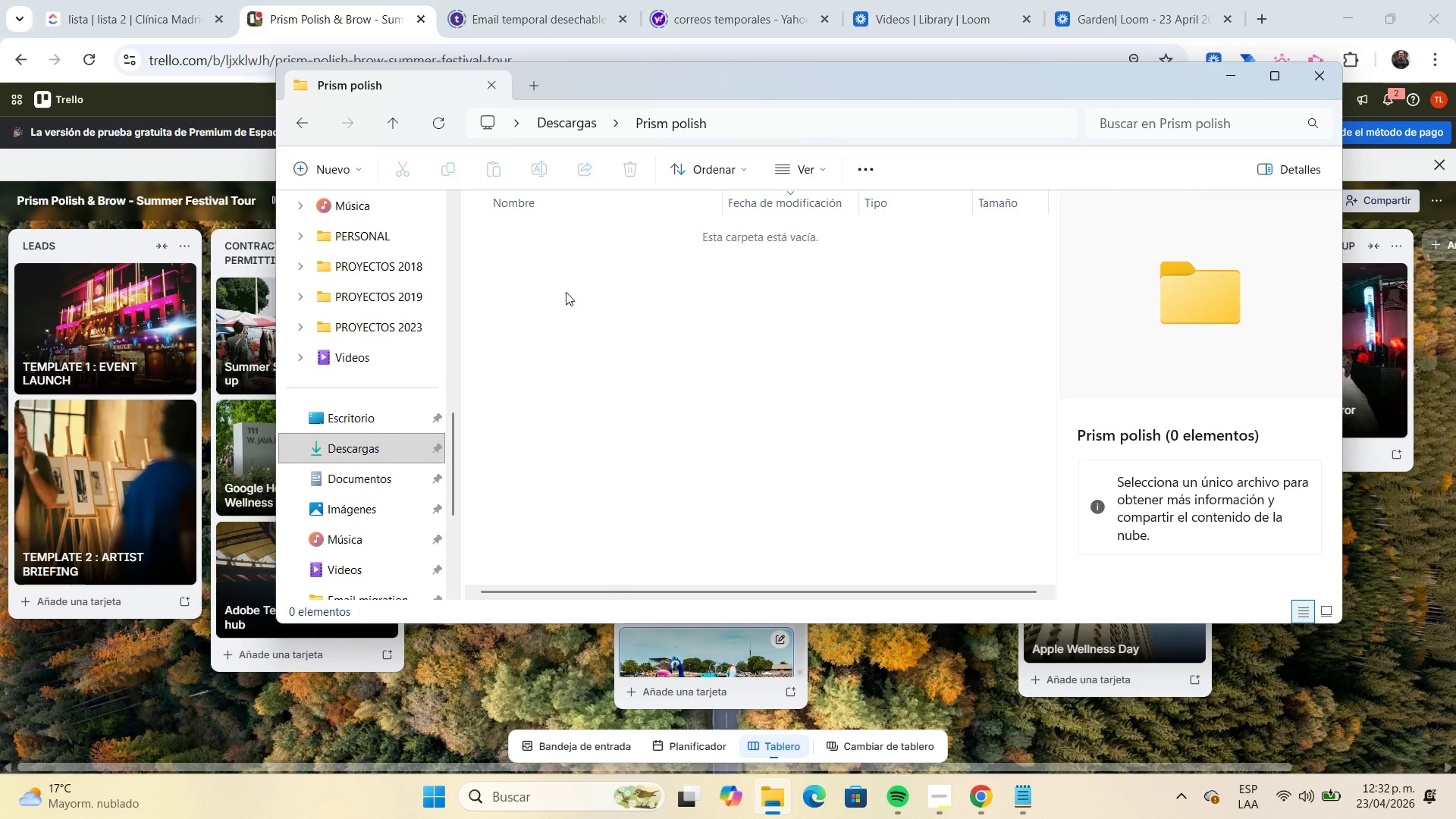 
wait(8.67)
 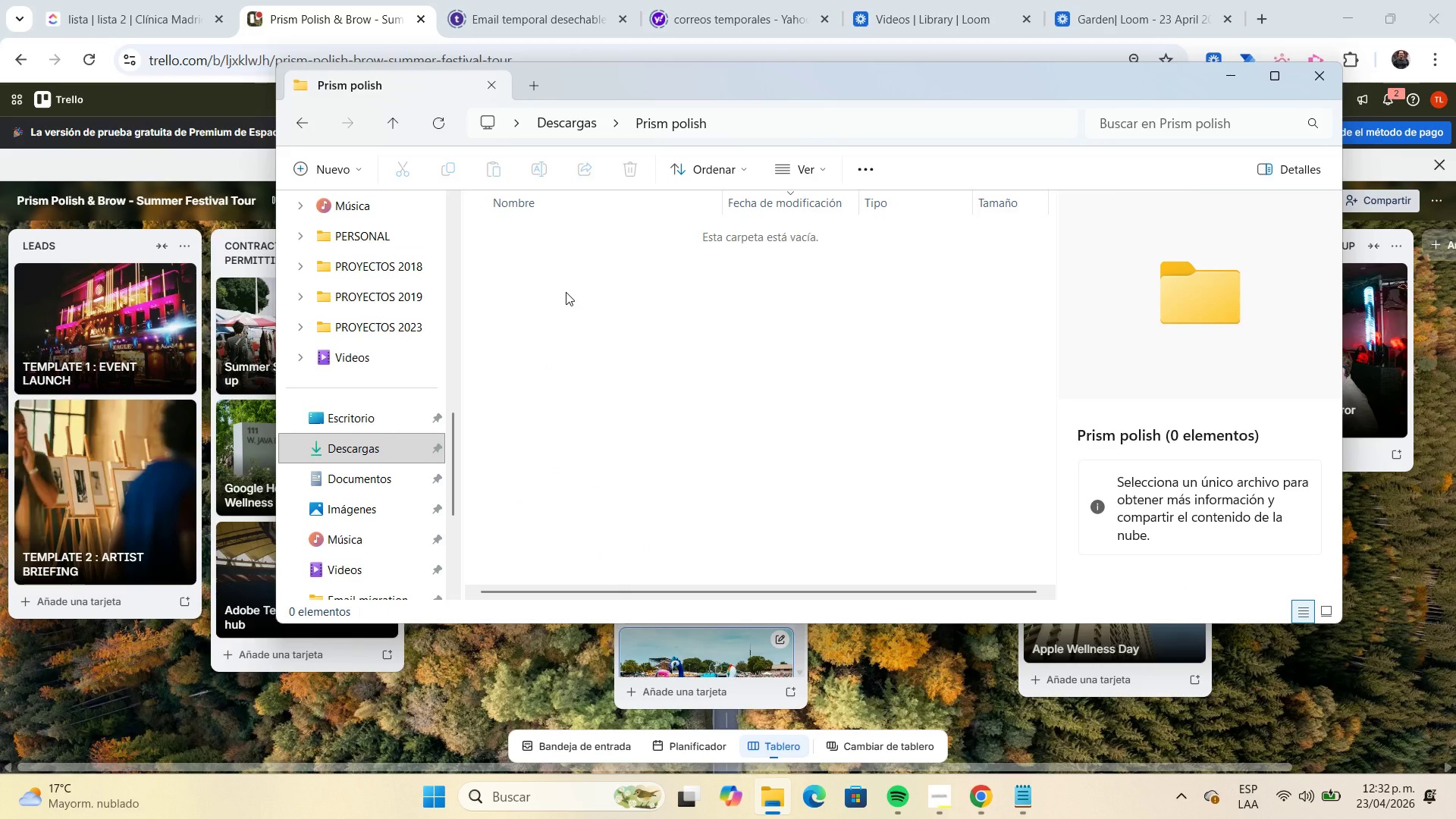 
left_click([359, 174])
 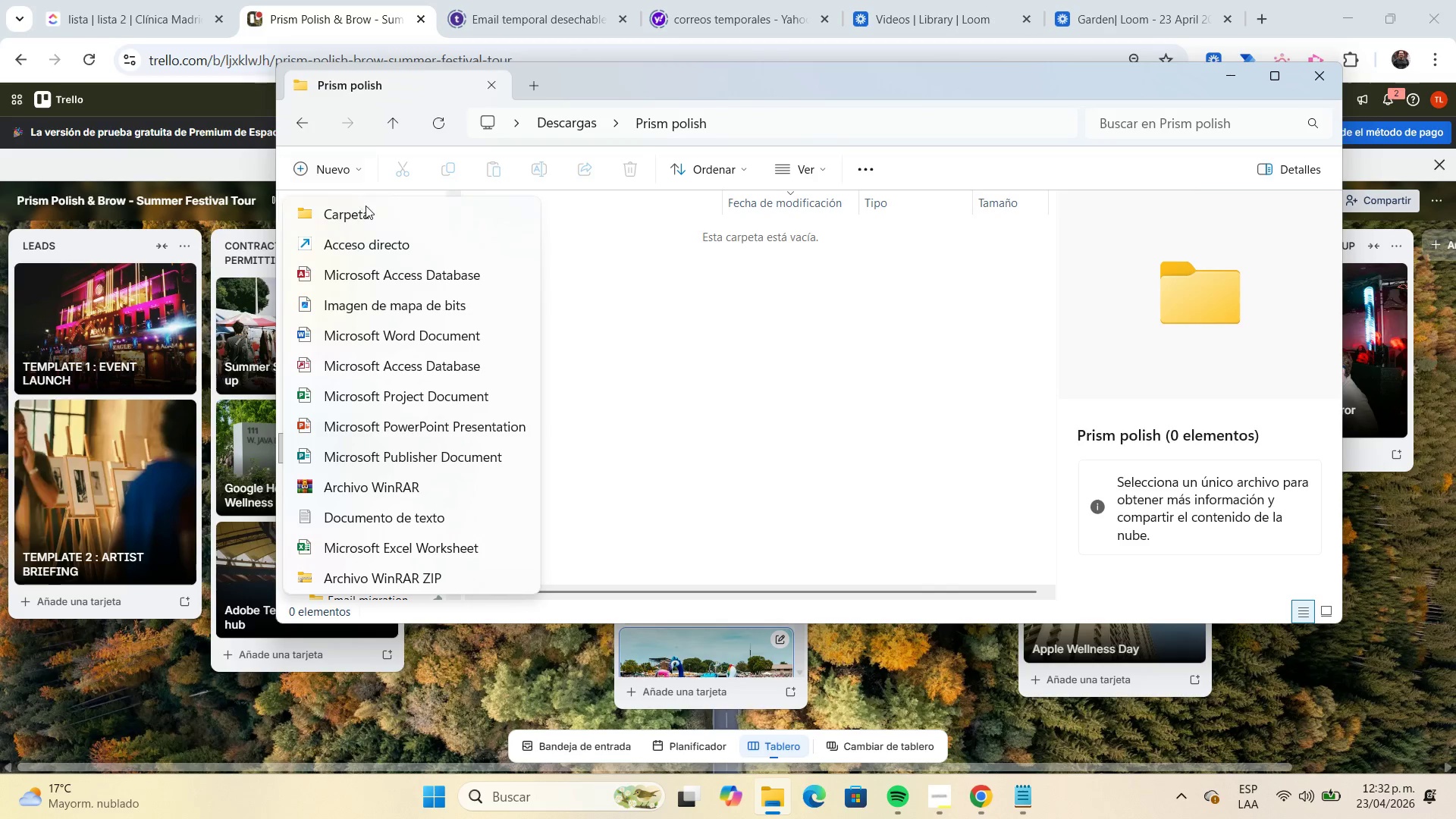 
left_click([366, 208])
 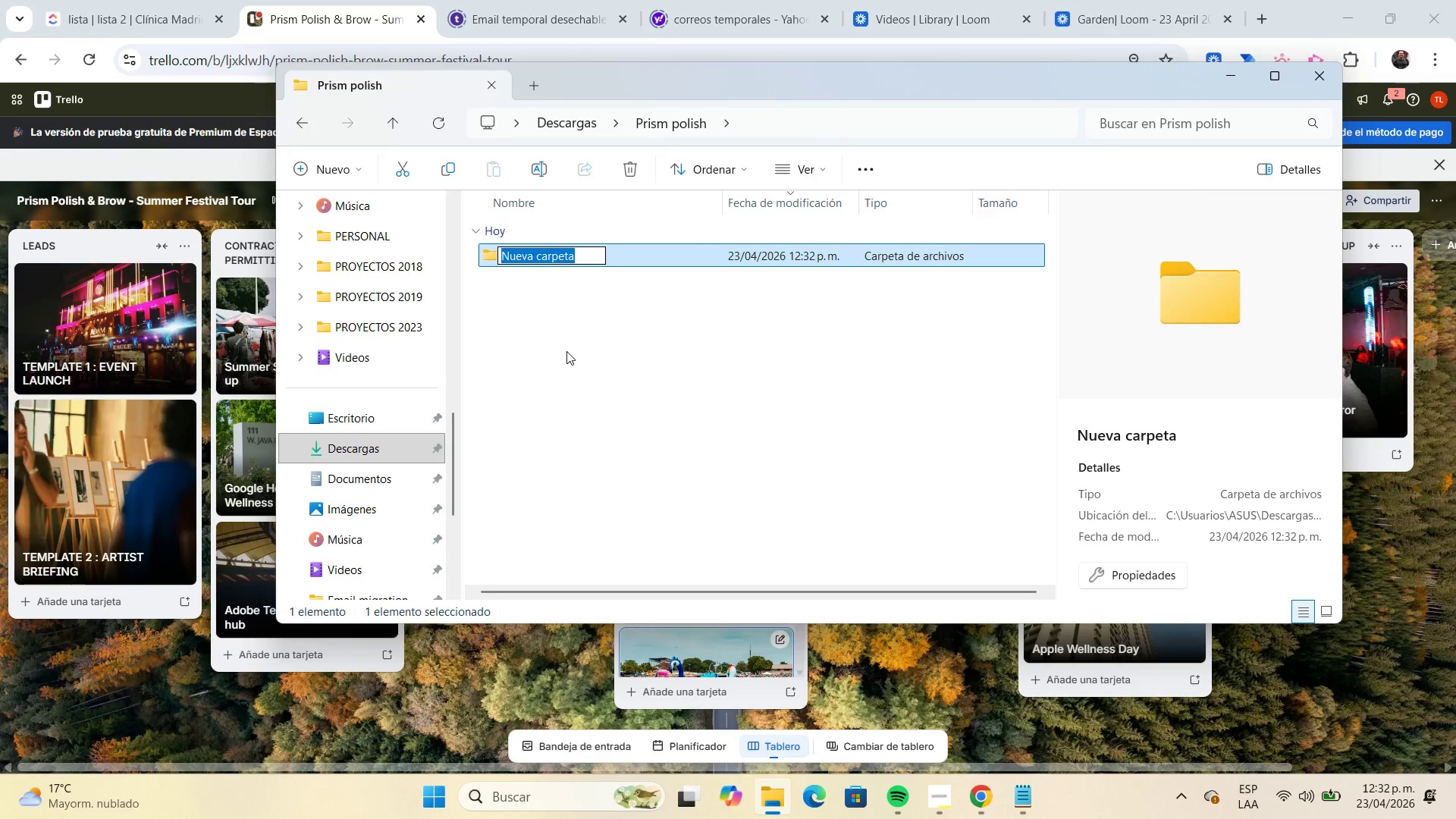 
type(documentation)
 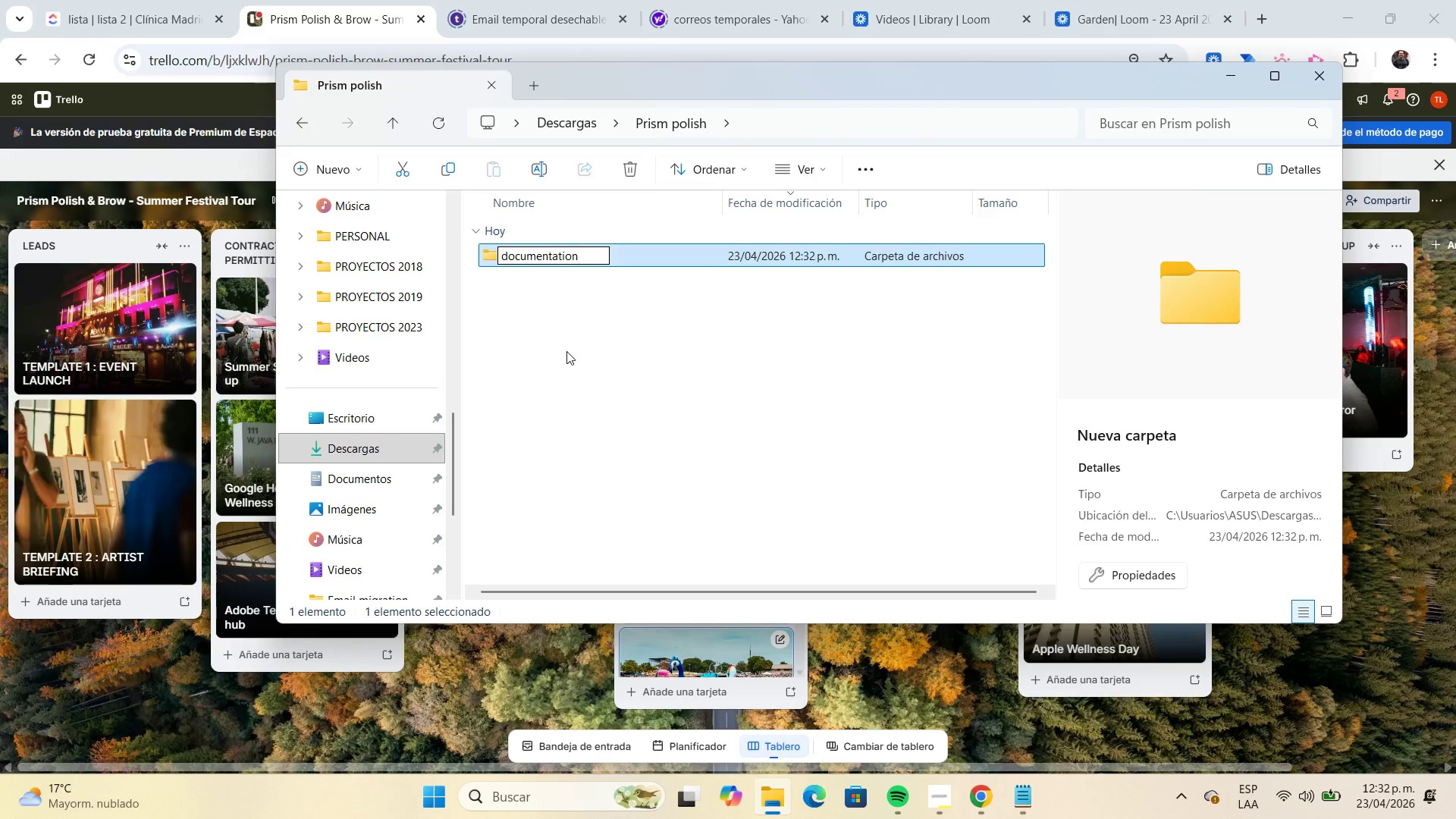 
key(Enter)
 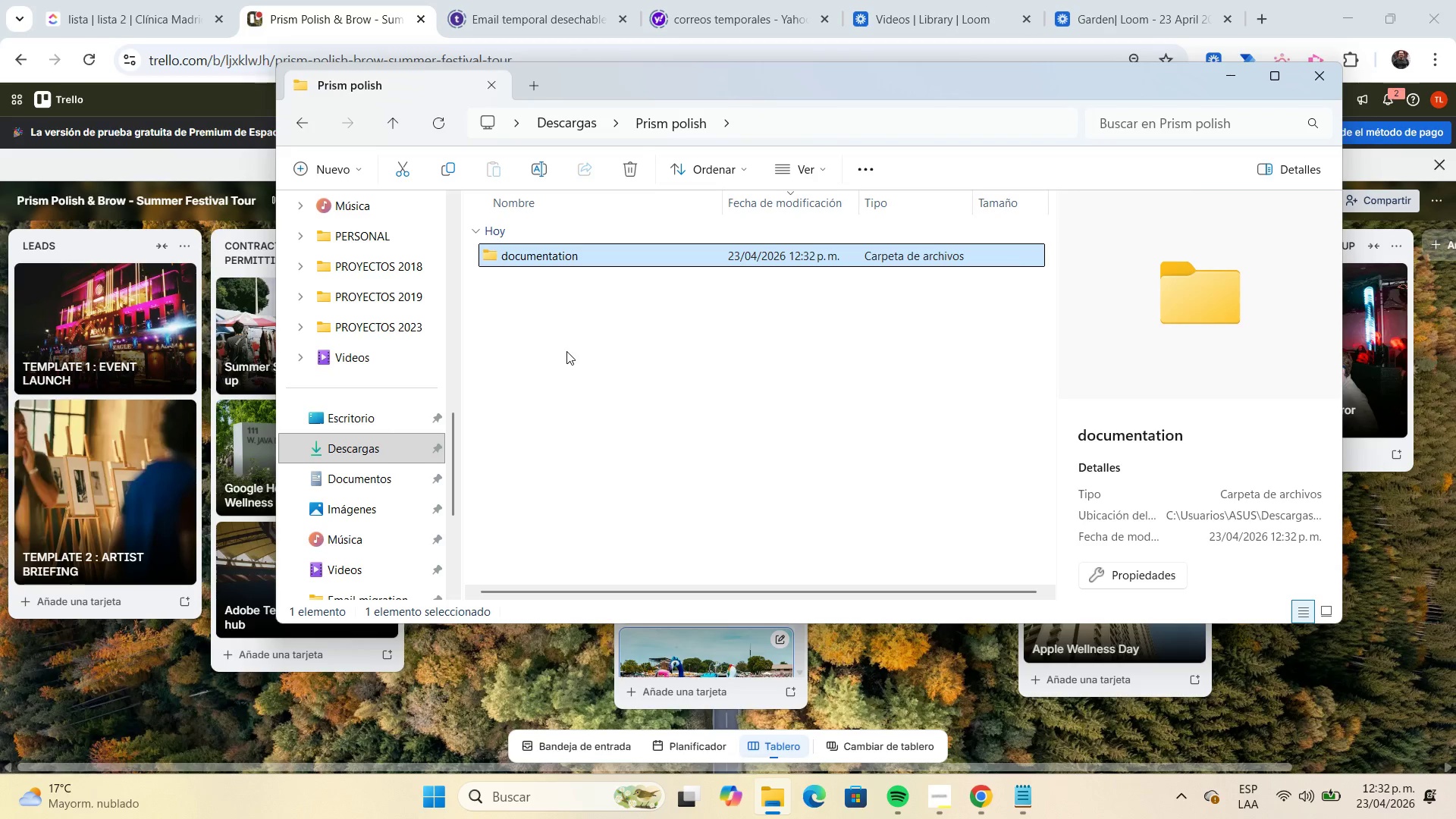 
key(Enter)
 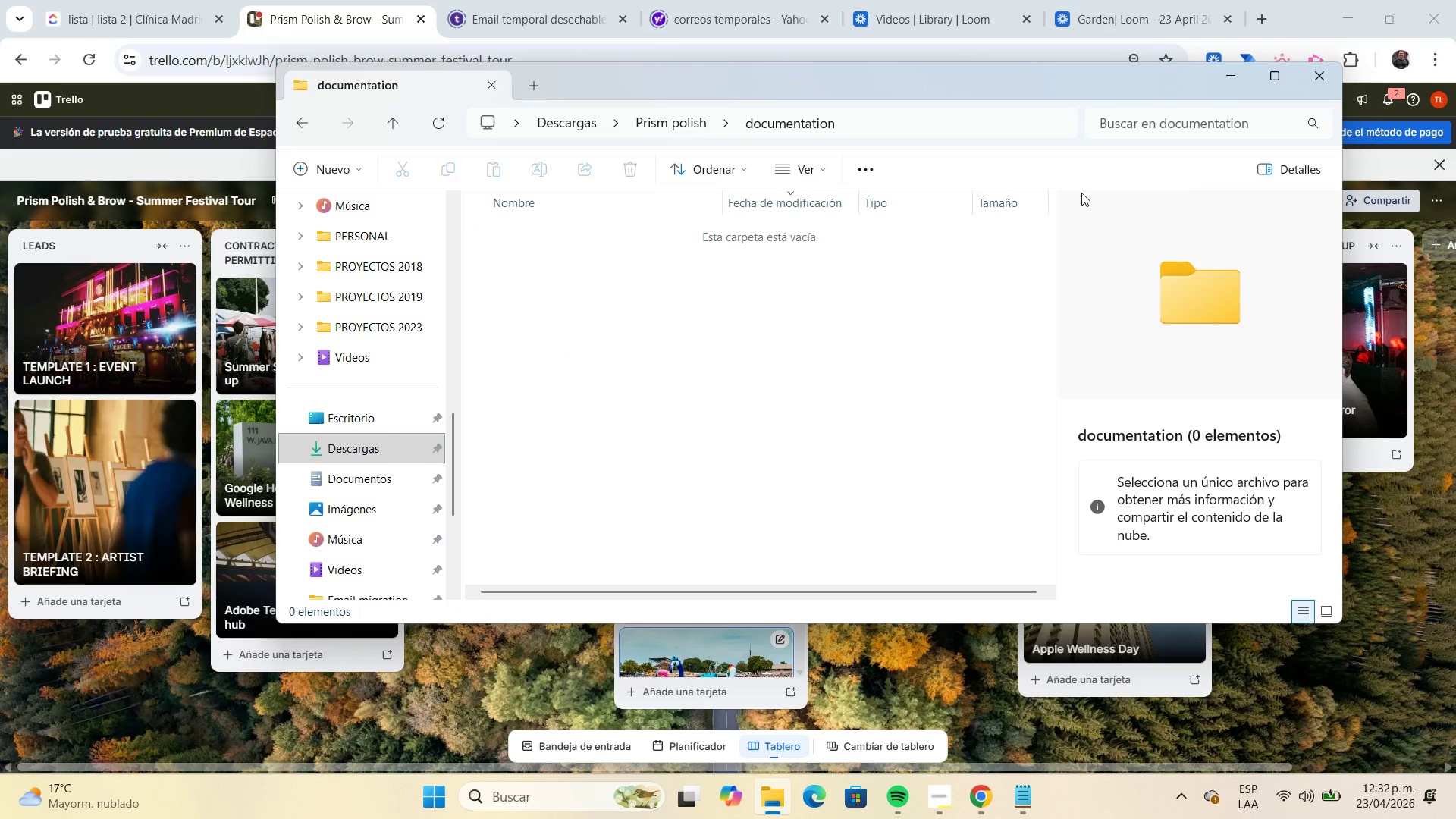 
left_click([1224, 86])
 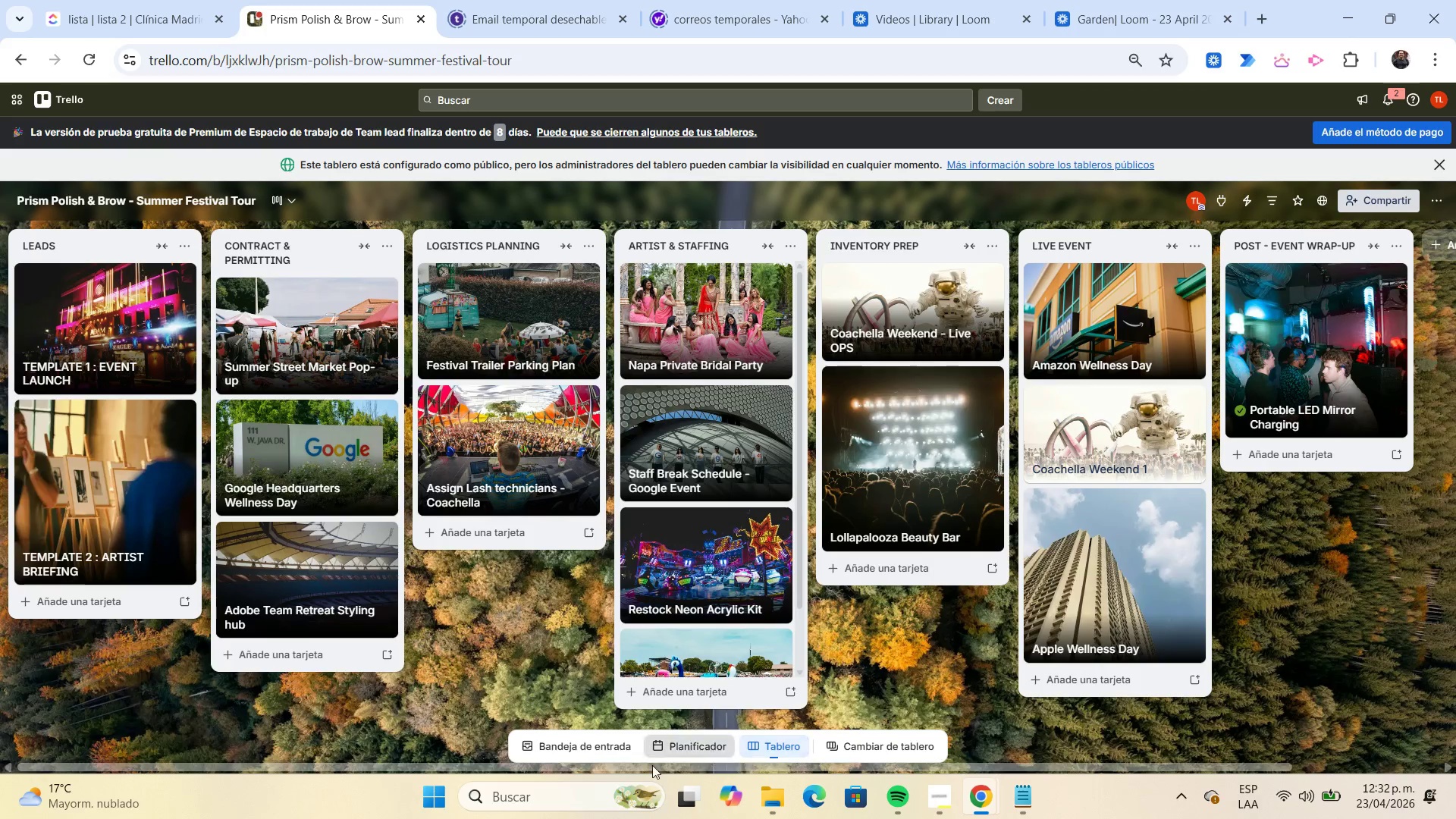 
left_click([541, 798])
 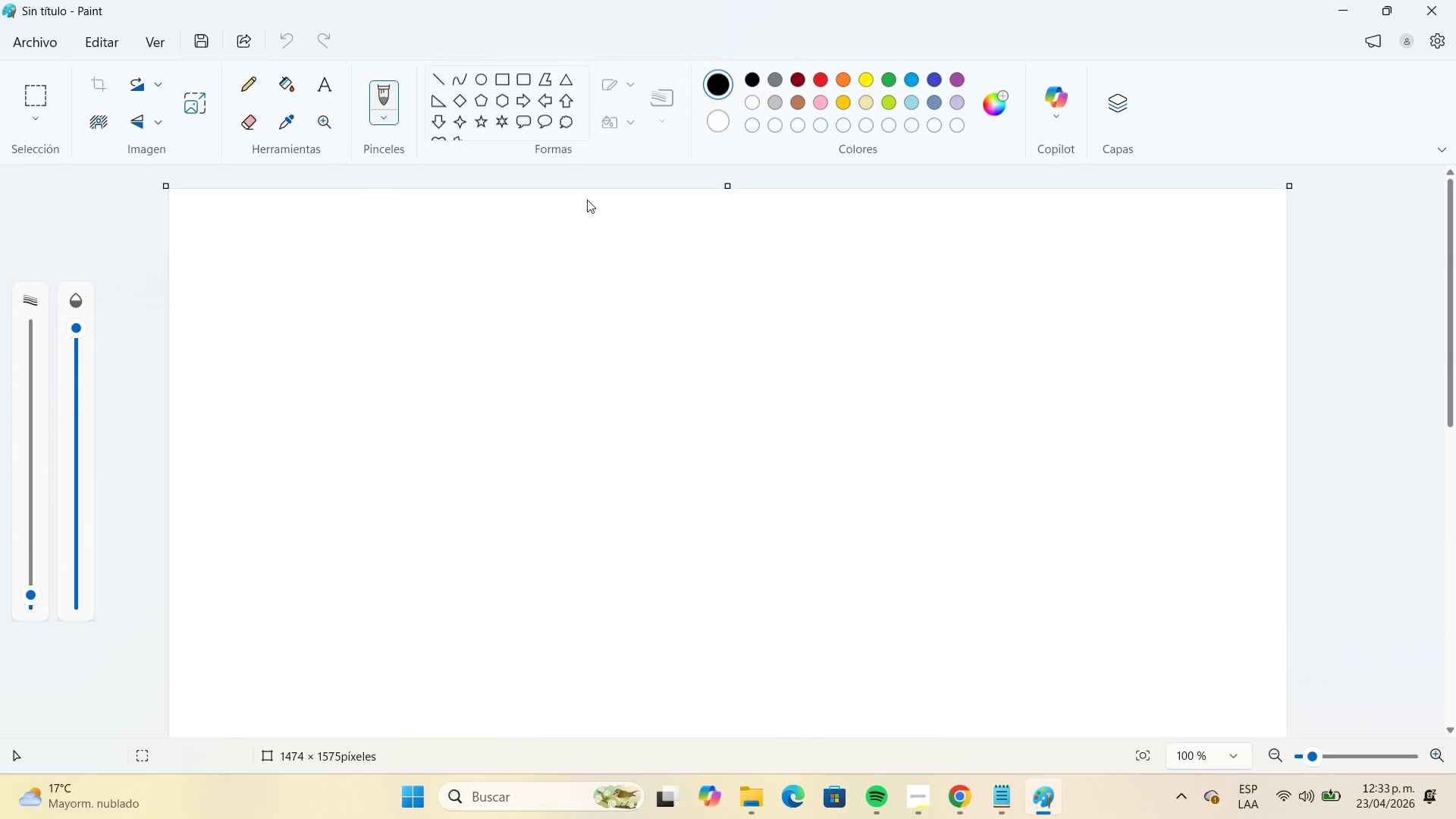 
mouse_move([974, 783])
 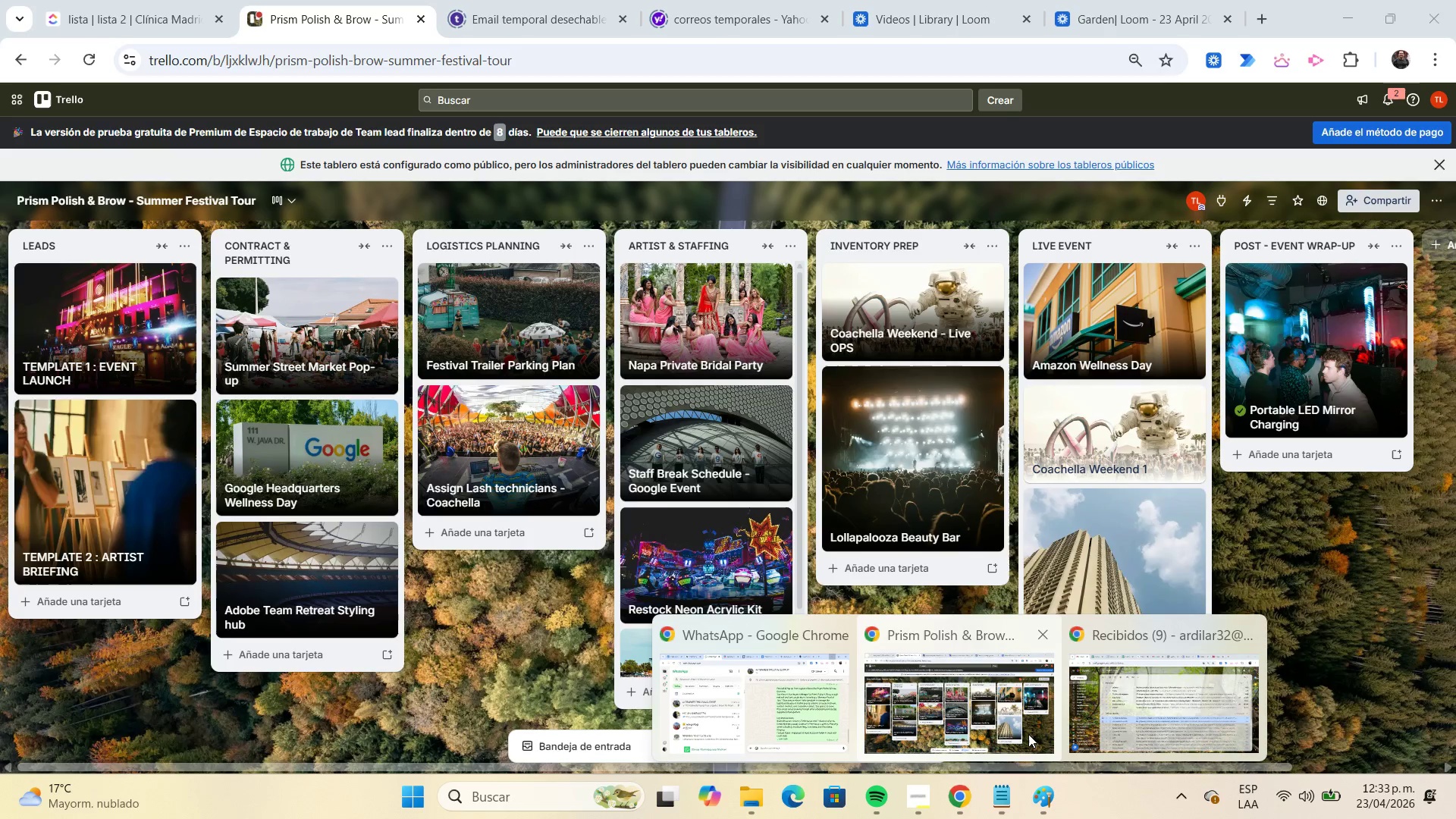 
left_click([1028, 734])
 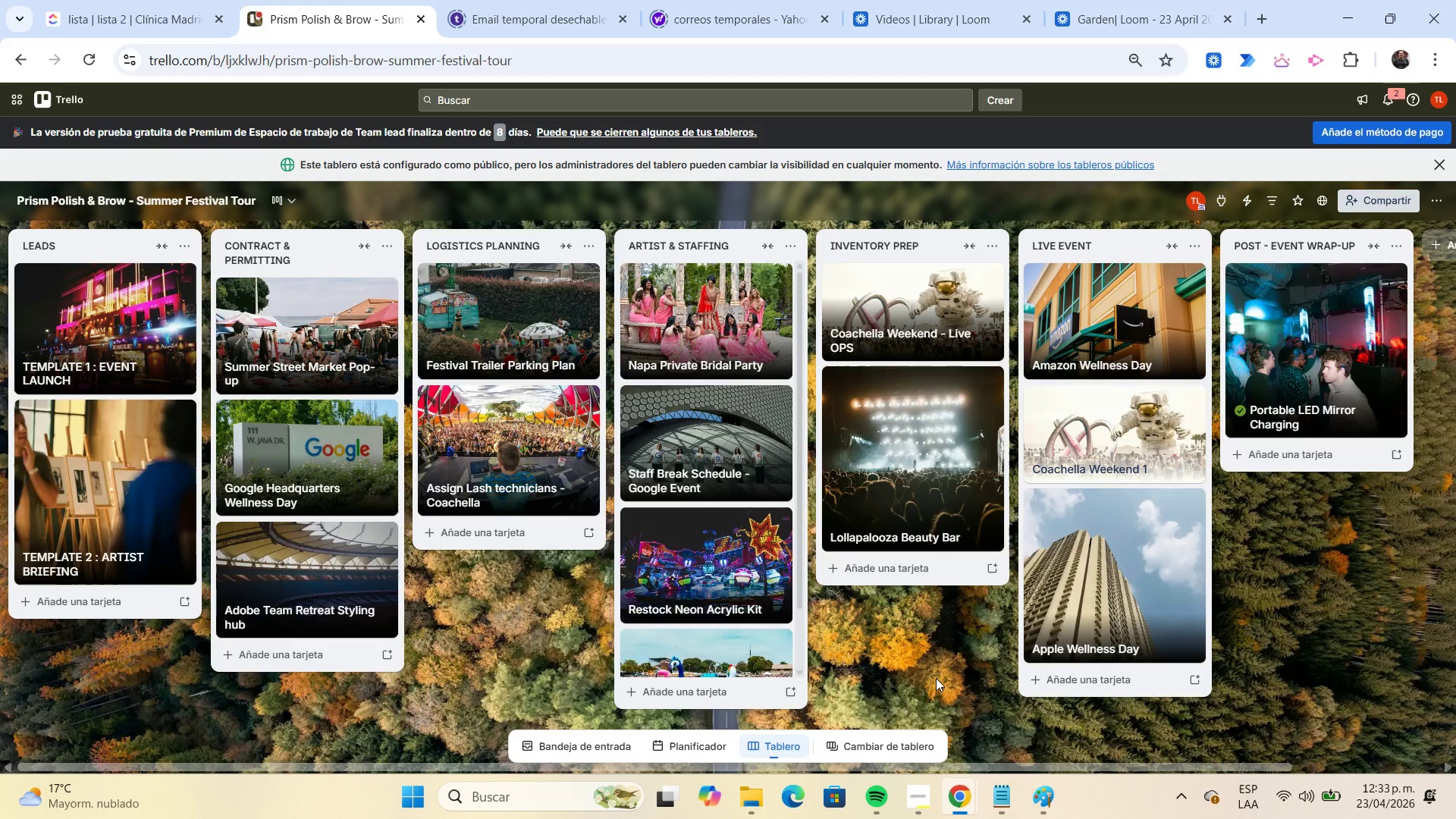 
key(Meta+Shift+S)
 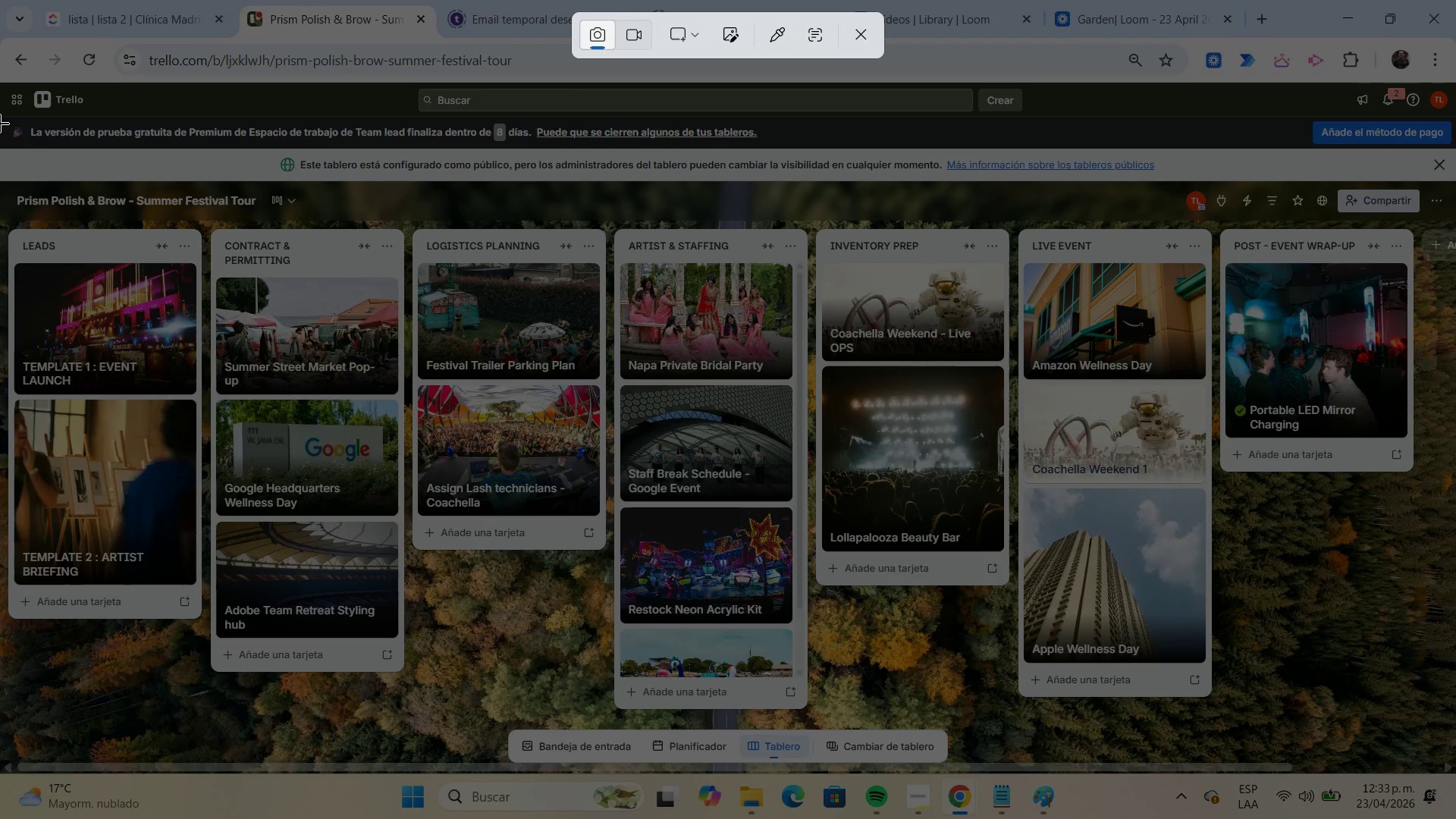 
left_click_drag(start_coordinate=[0, 120], to_coordinate=[1454, 767])
 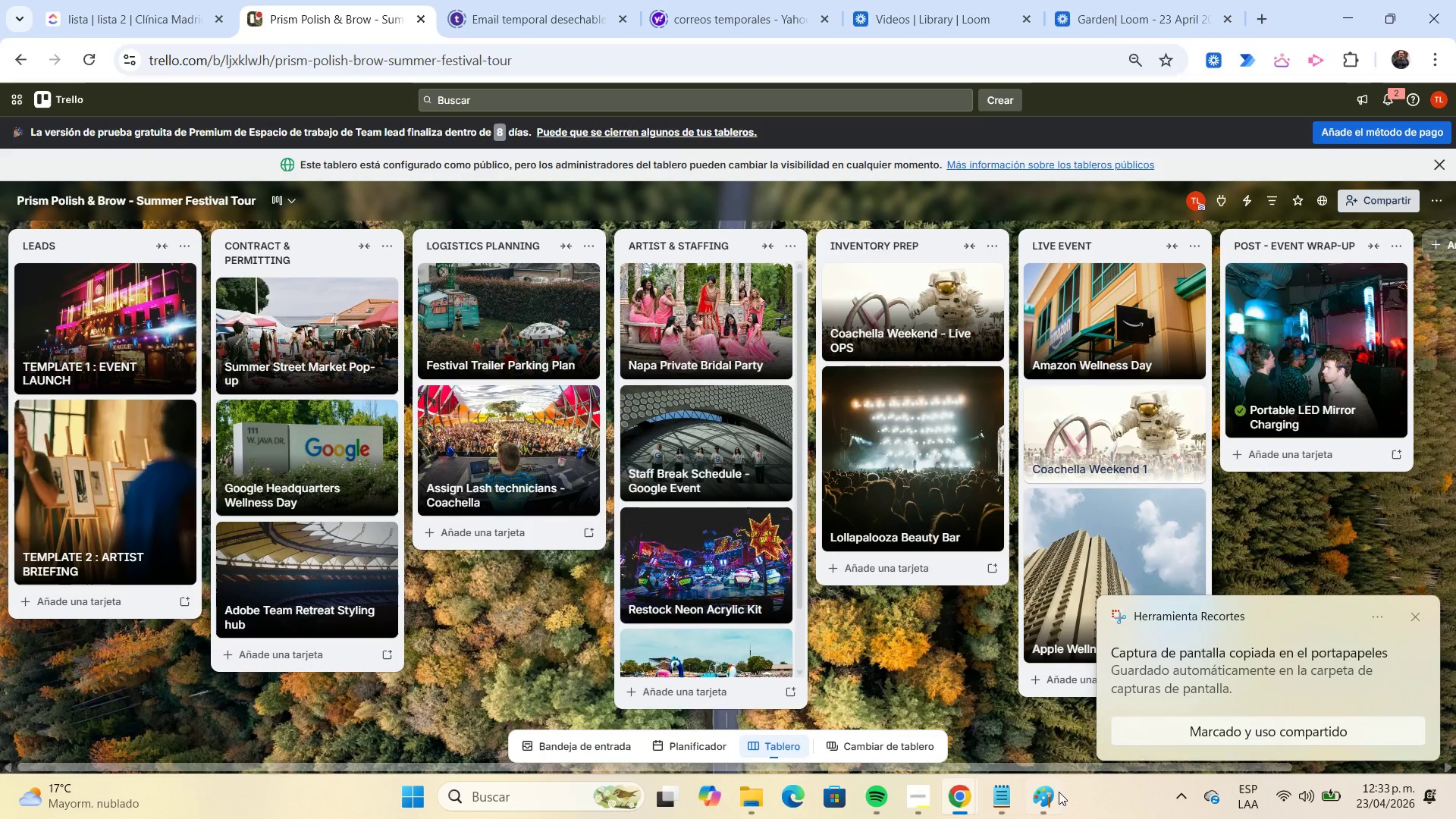 
left_click([1054, 792])
 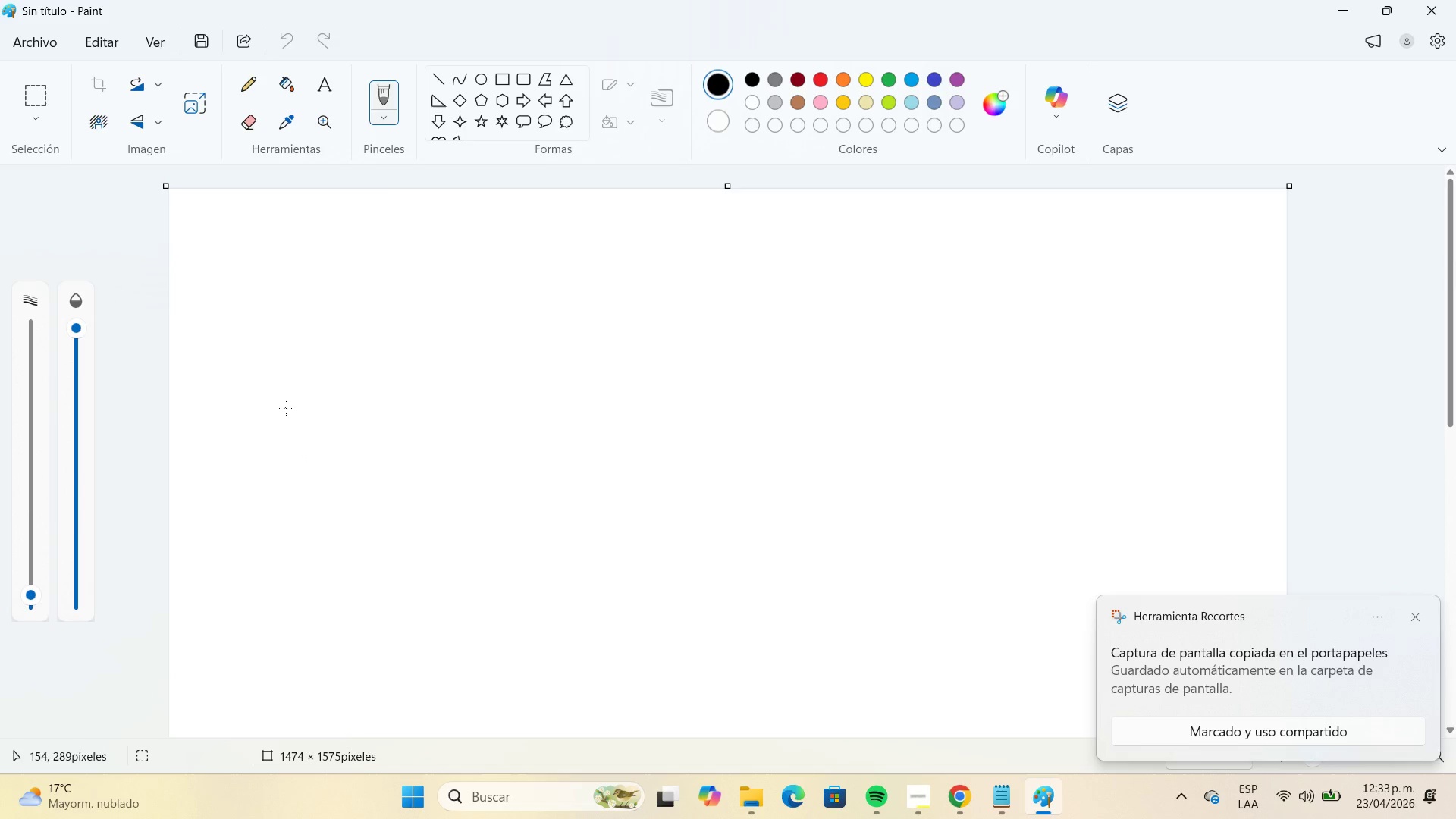 
key(Control+V)
 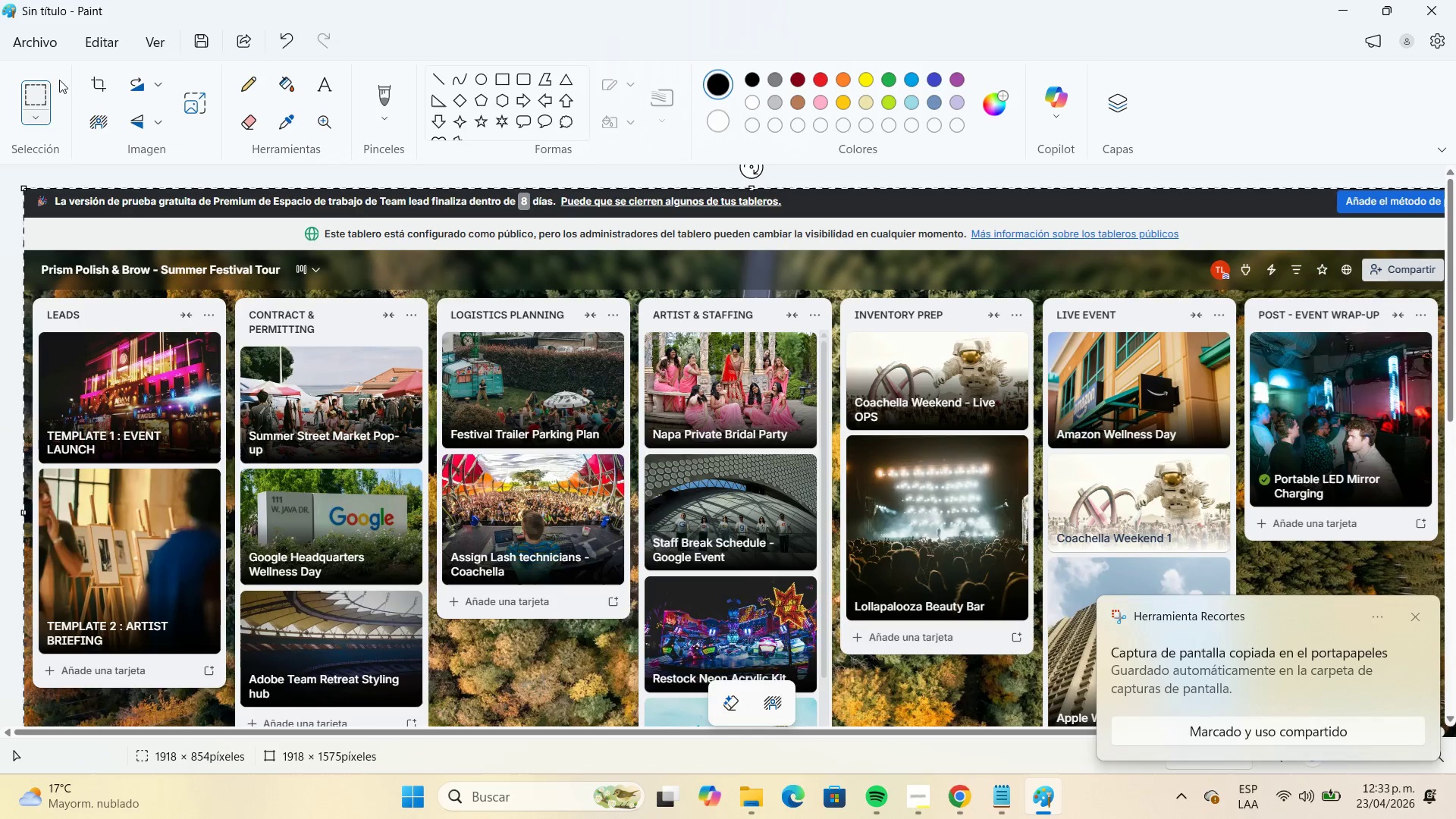 
left_click([42, 49])
 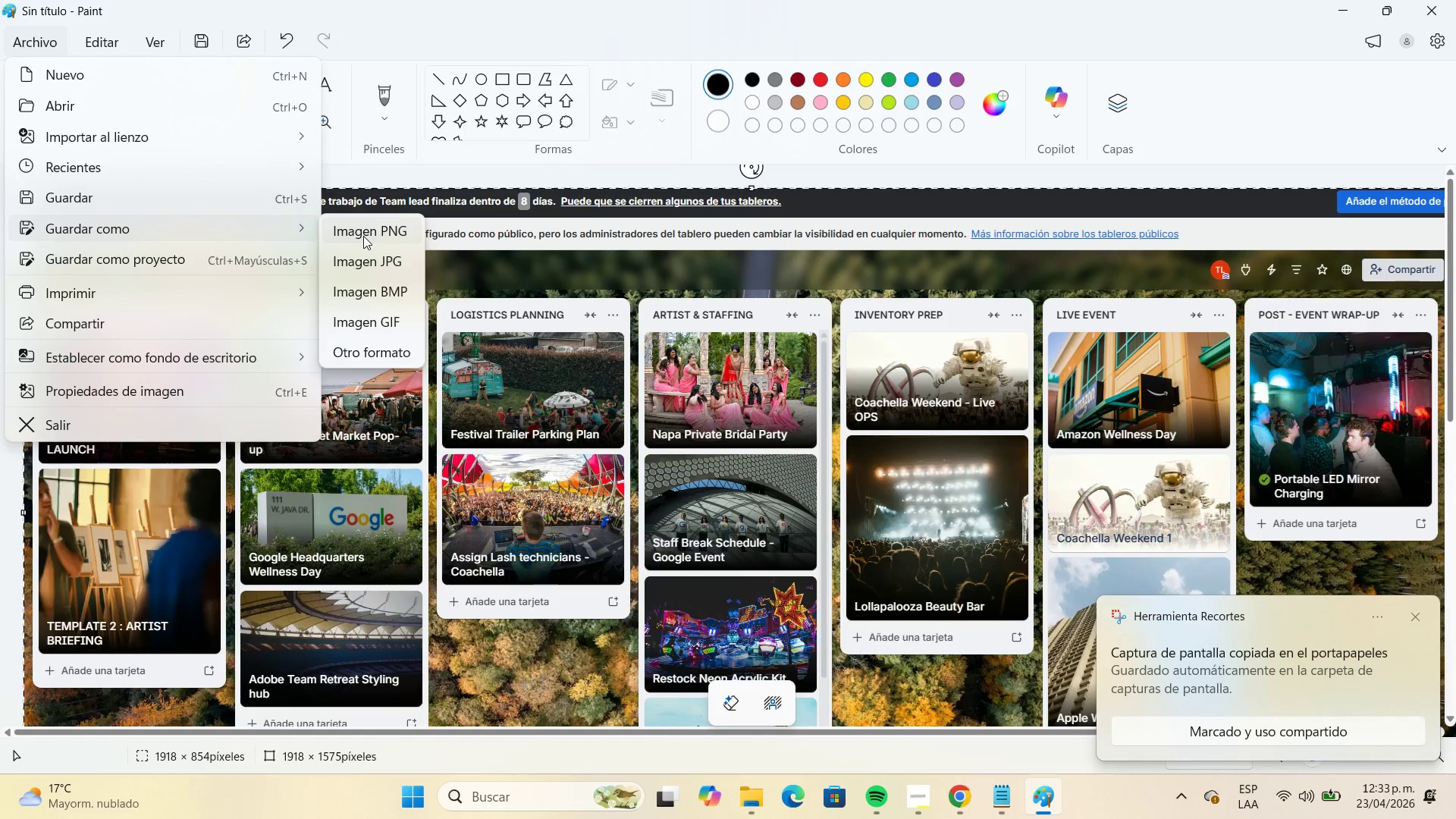 
left_click([381, 262])
 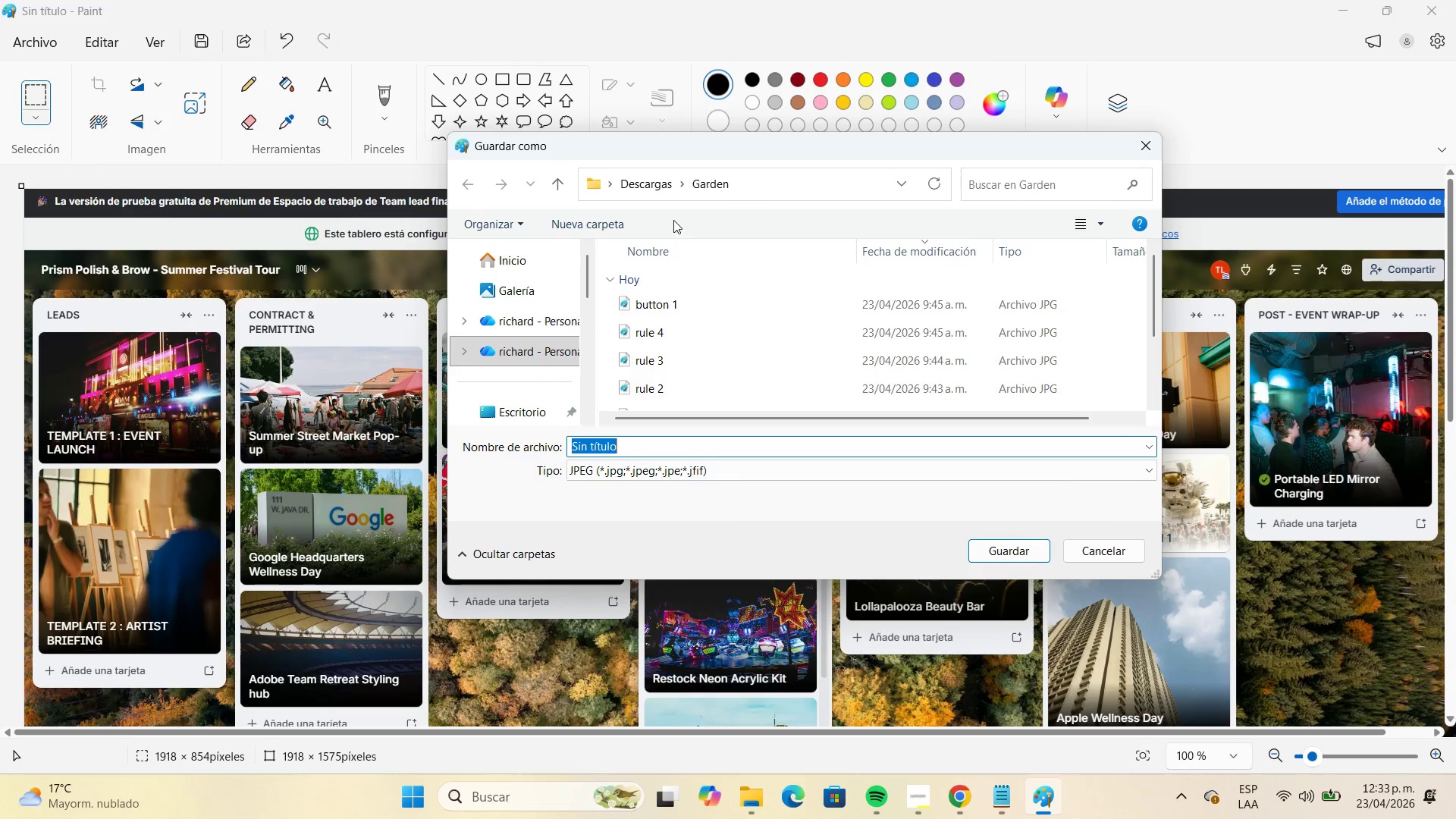 
left_click([659, 190])
 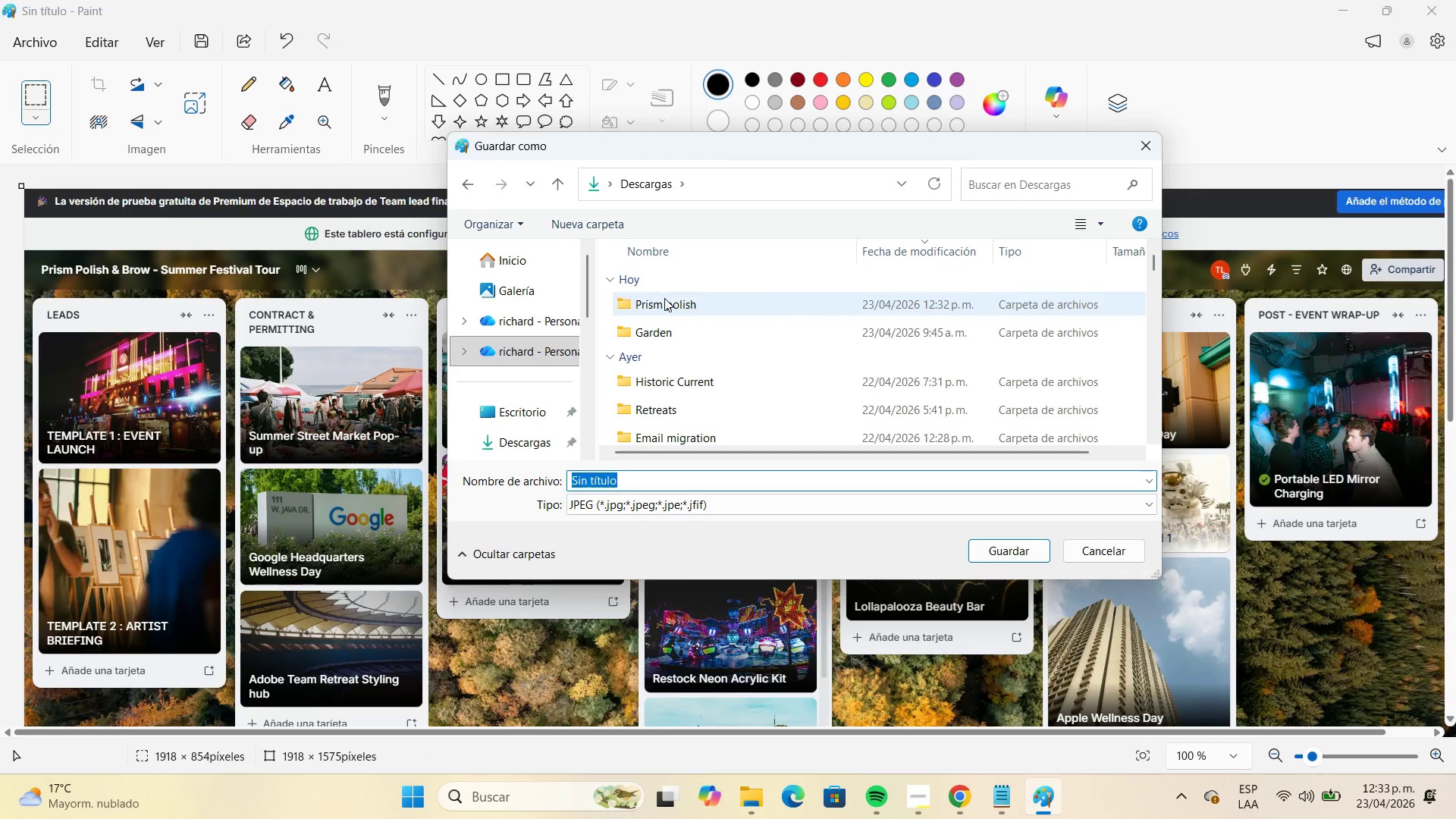 
double_click([664, 298])
 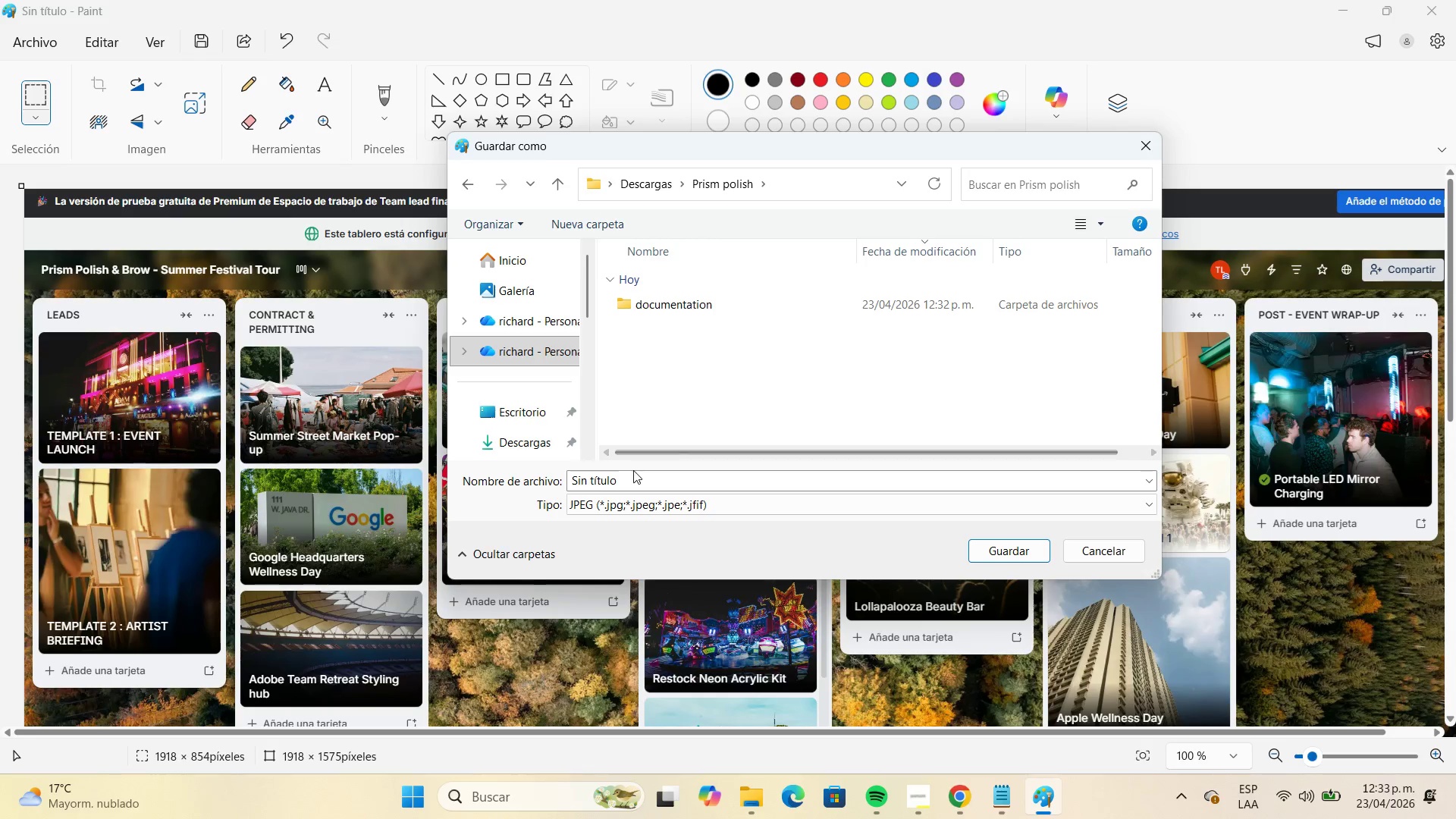 
left_click([634, 475])
 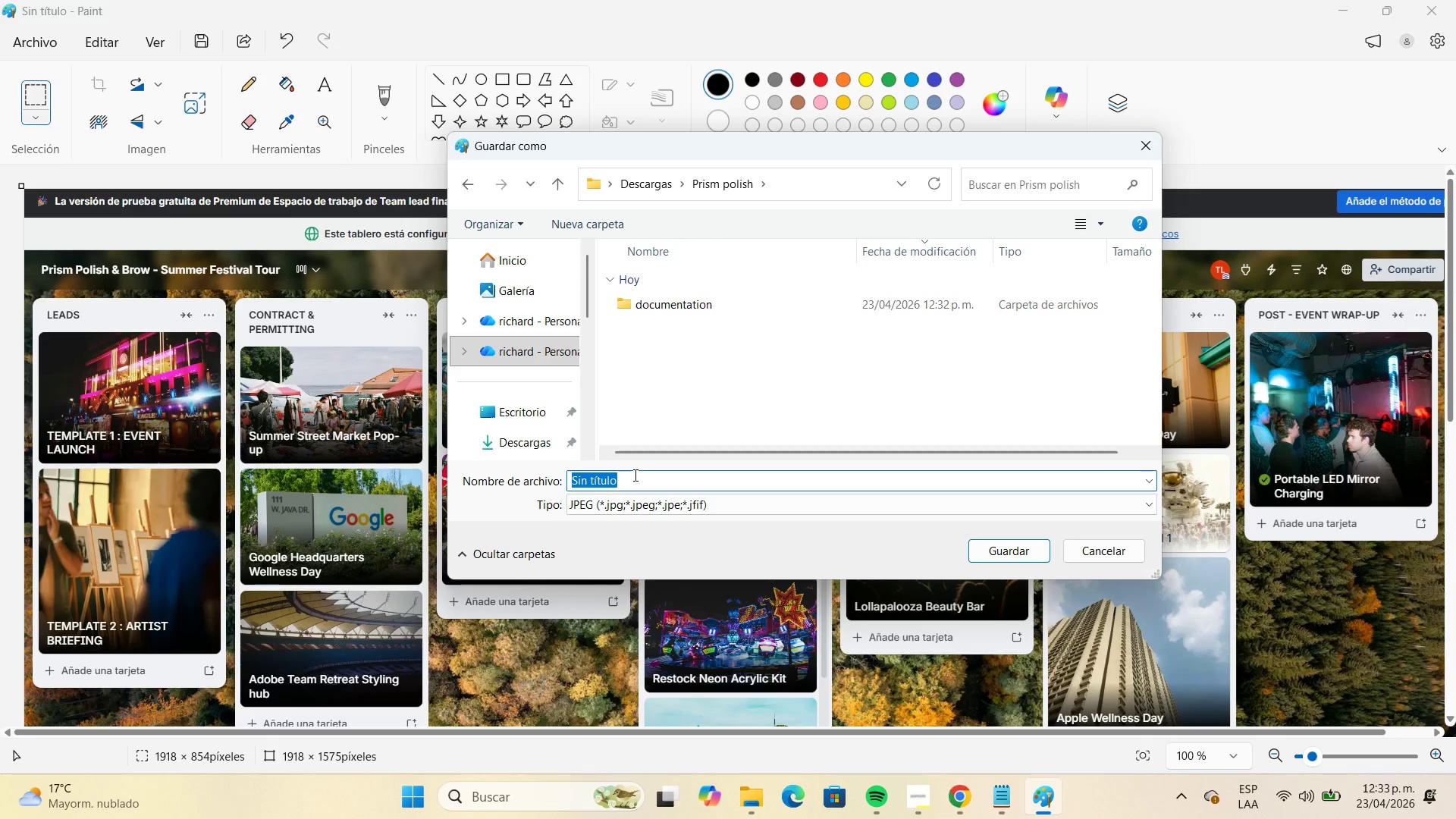 
type(kanbam)
 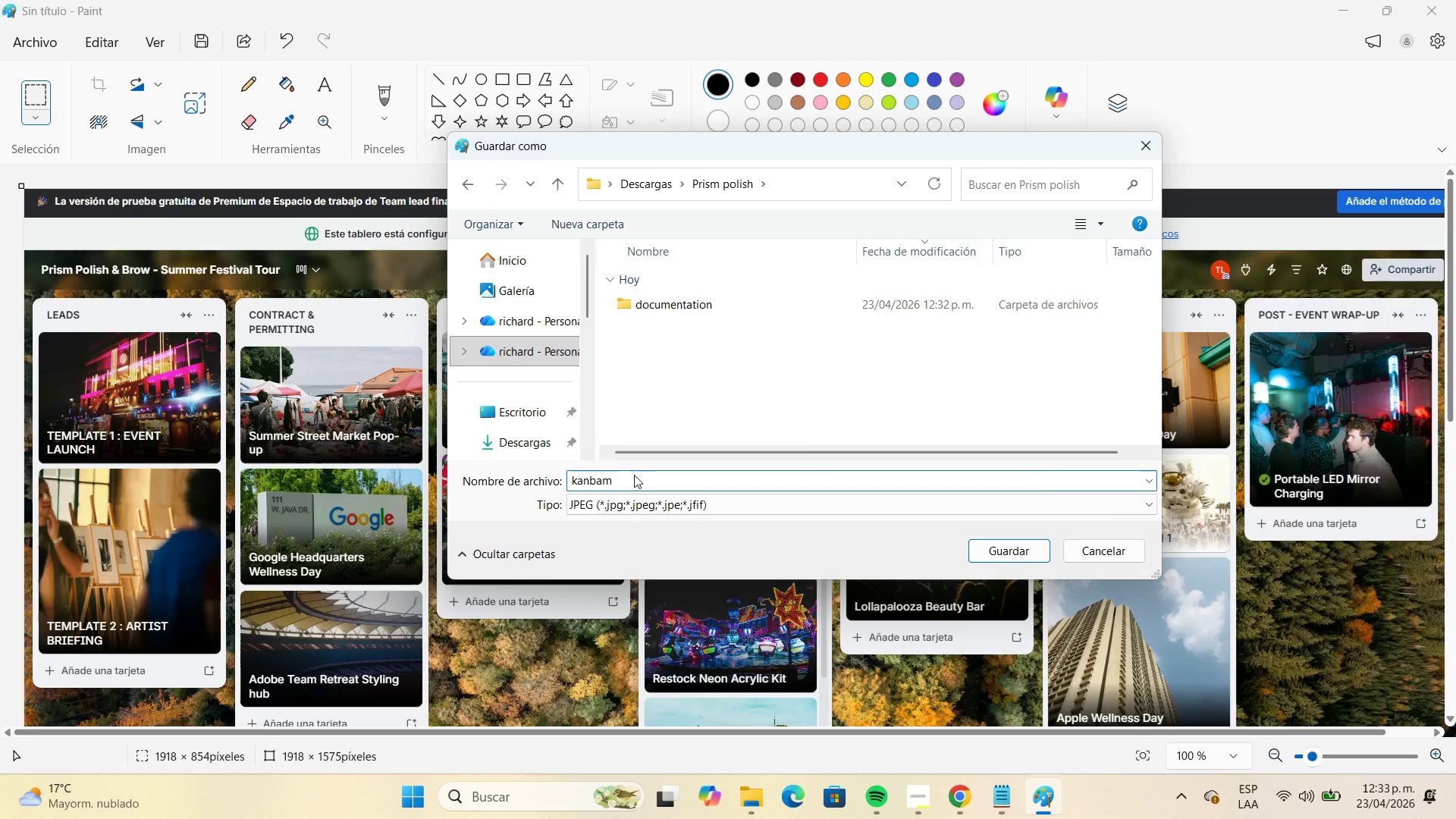 
key(Enter)
 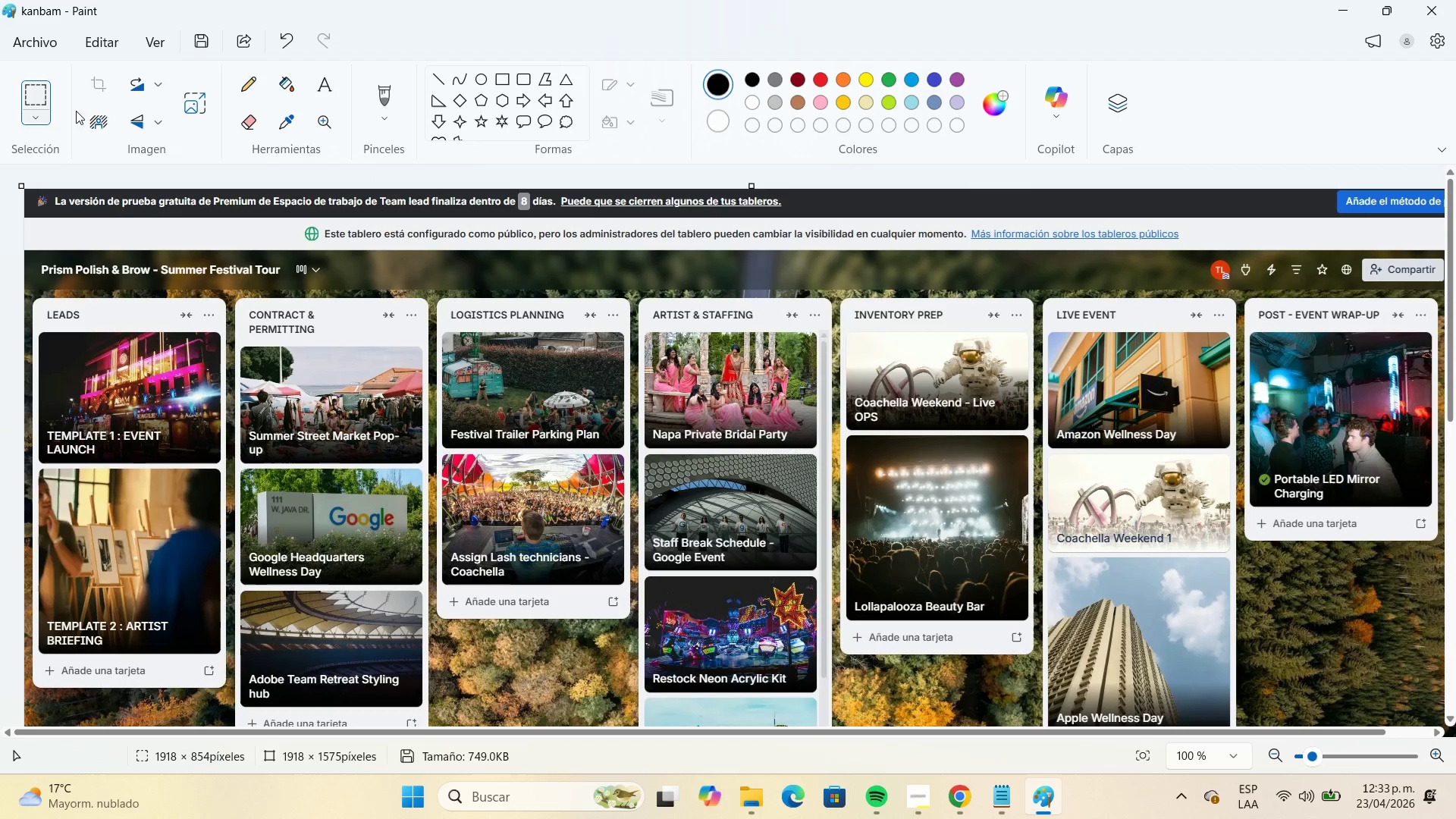 
left_click([43, 49])
 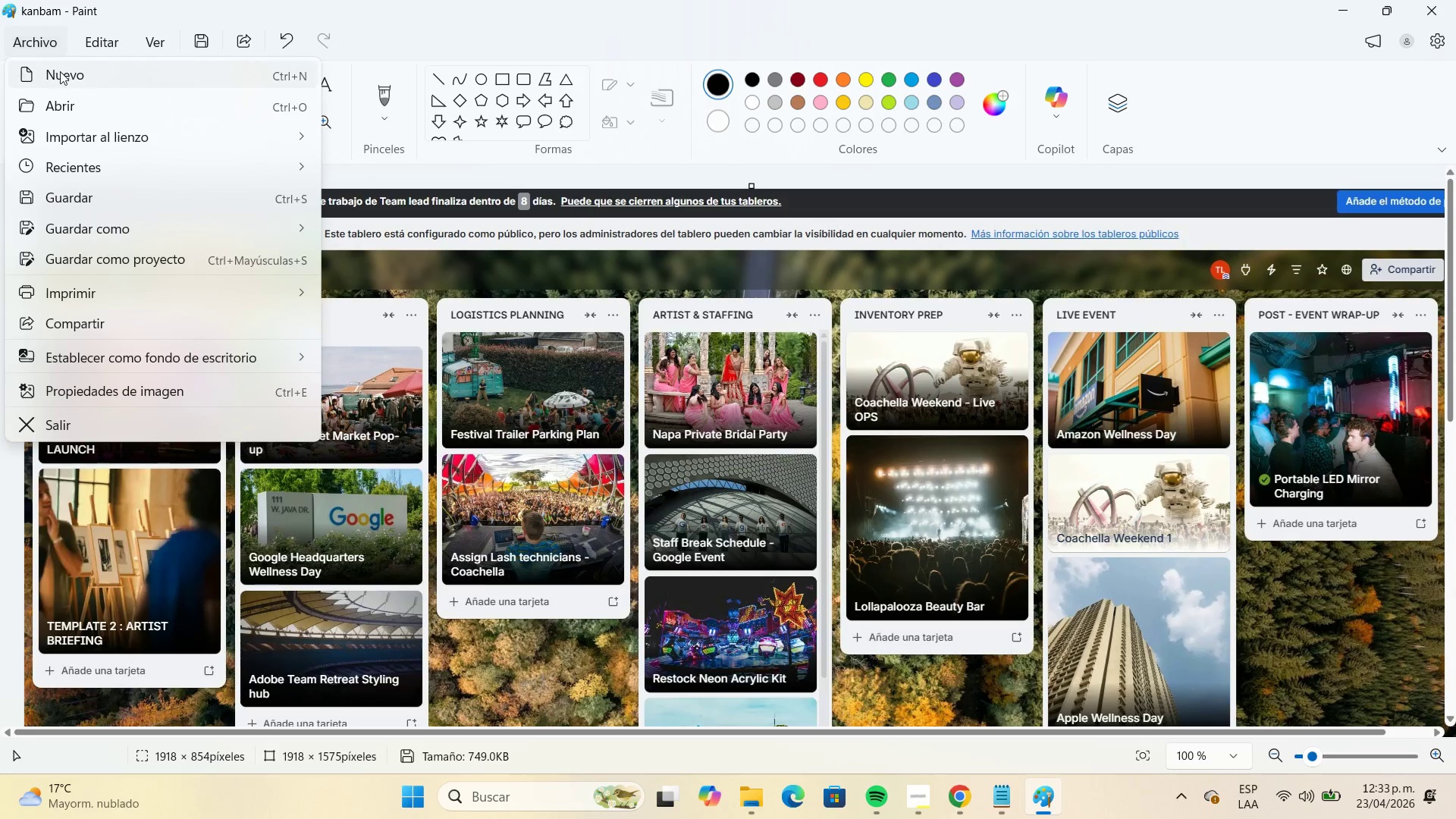 
left_click([60, 71])
 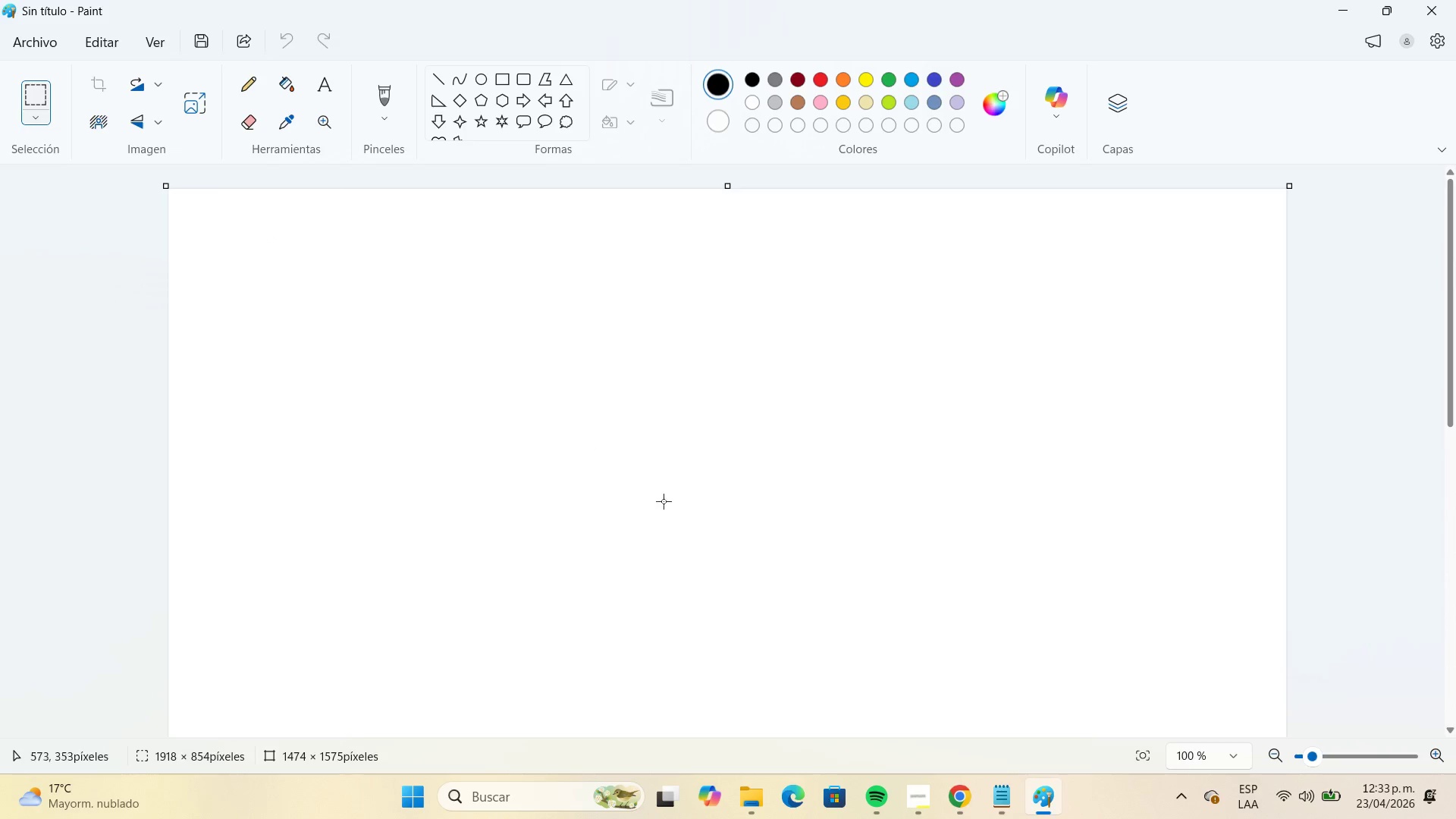 
left_click([971, 789])
 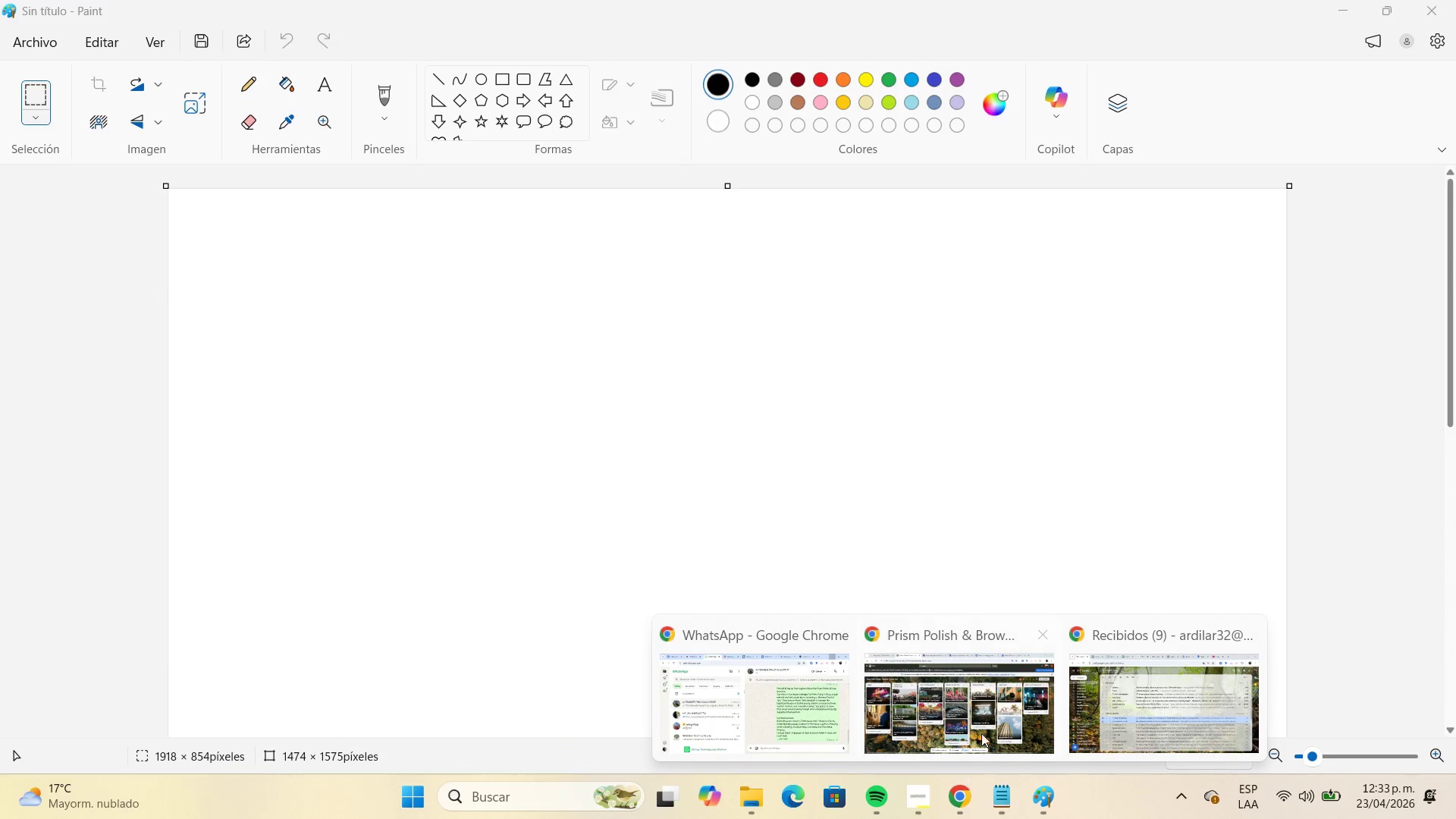 
left_click([985, 726])
 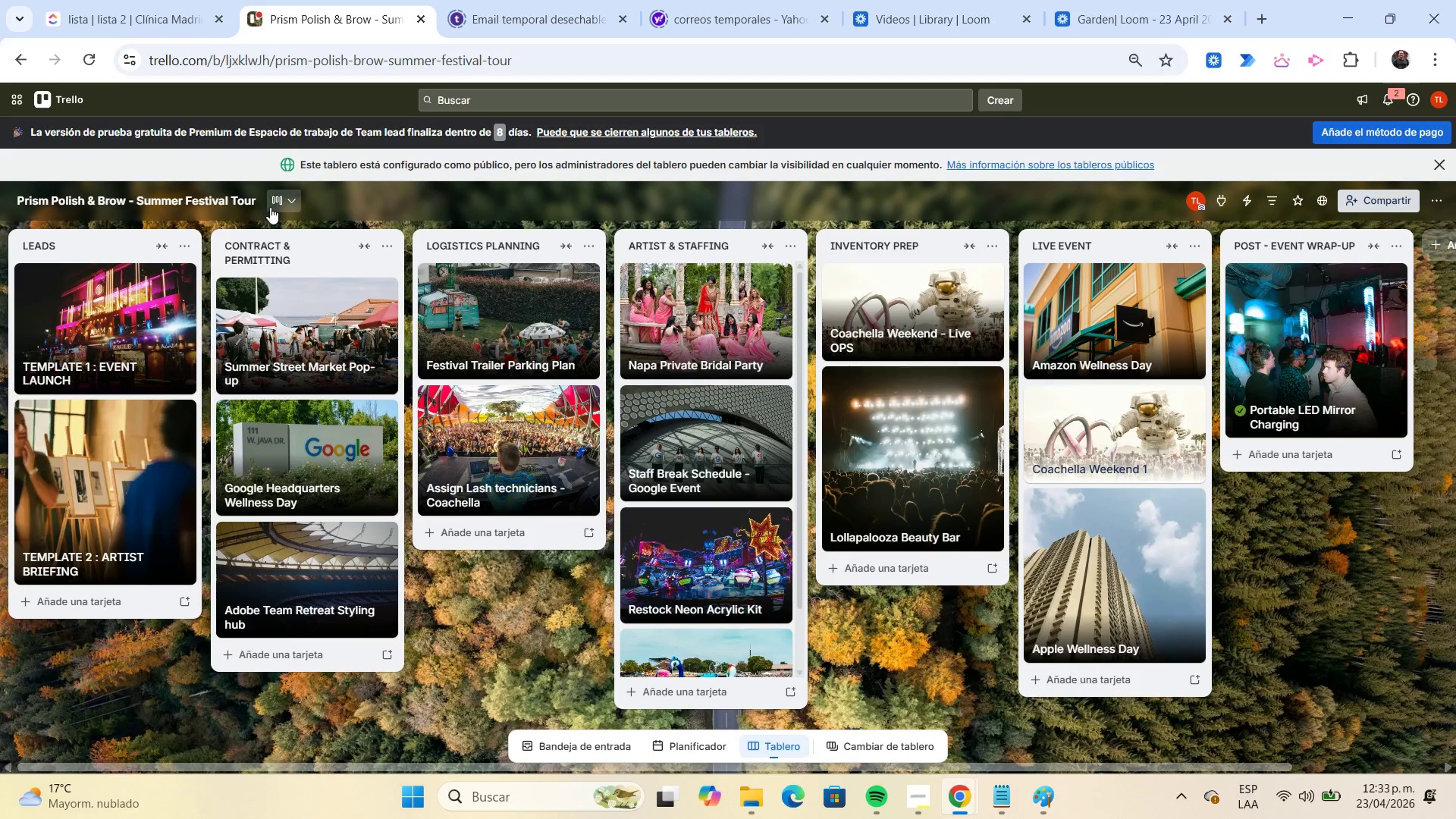 
left_click_drag(start_coordinate=[271, 206], to_coordinate=[275, 206])
 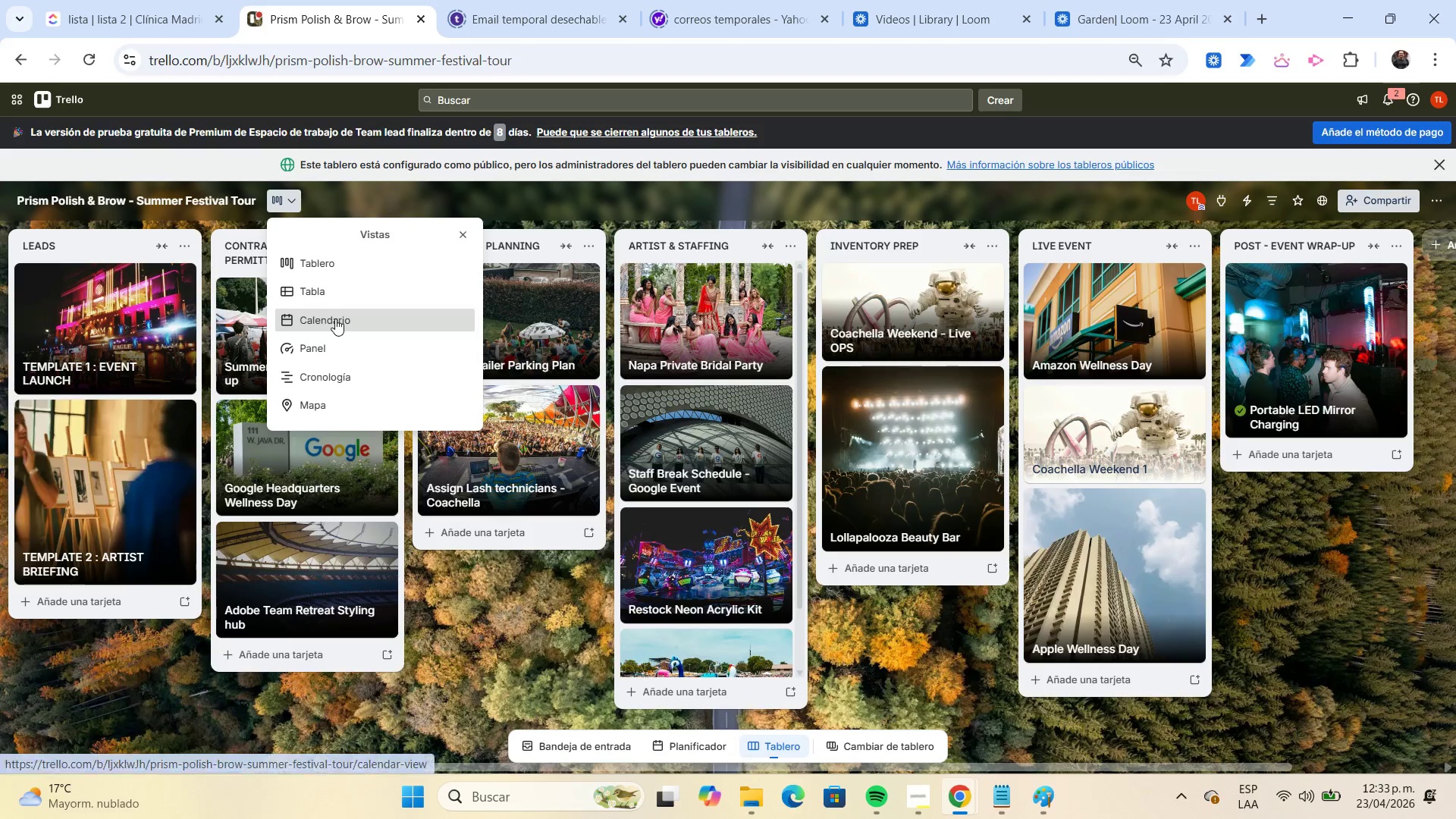 
left_click([335, 318])
 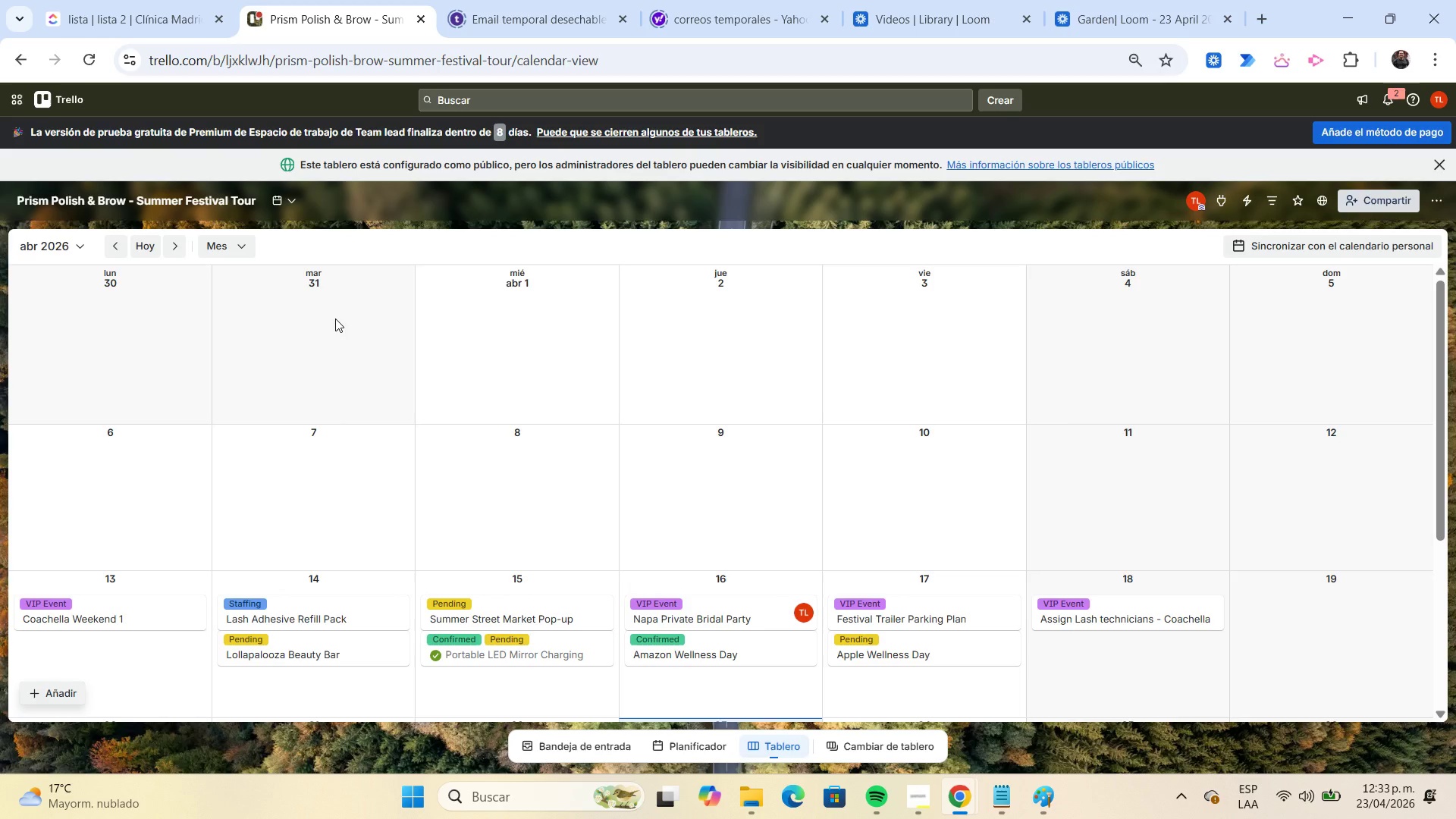 
scroll: coordinate [335, 318], scroll_direction: down, amount: 2.0
 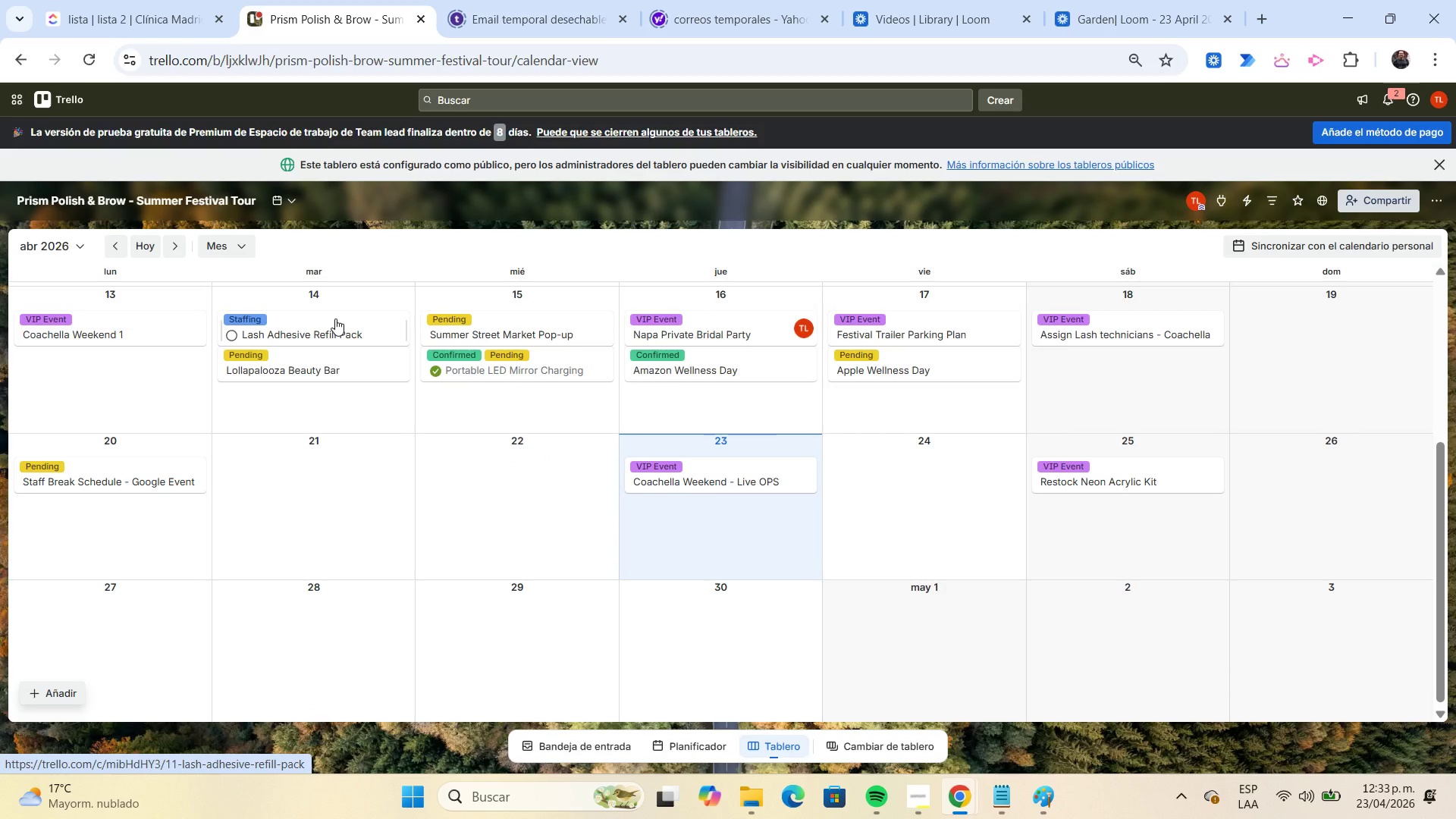 
hold_key(key=ShiftLeft, duration=0.41)
 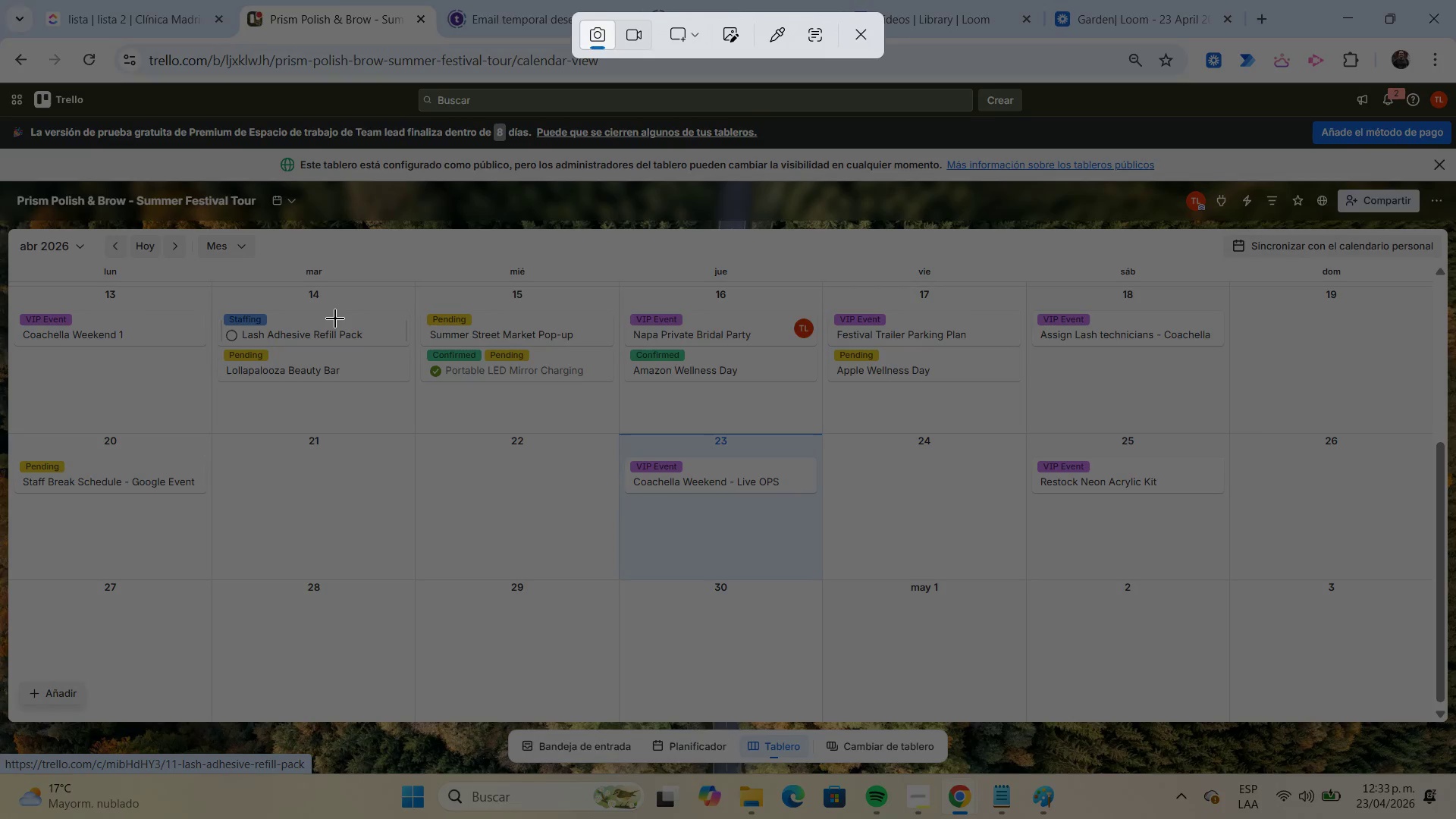 
key(Meta+S)
 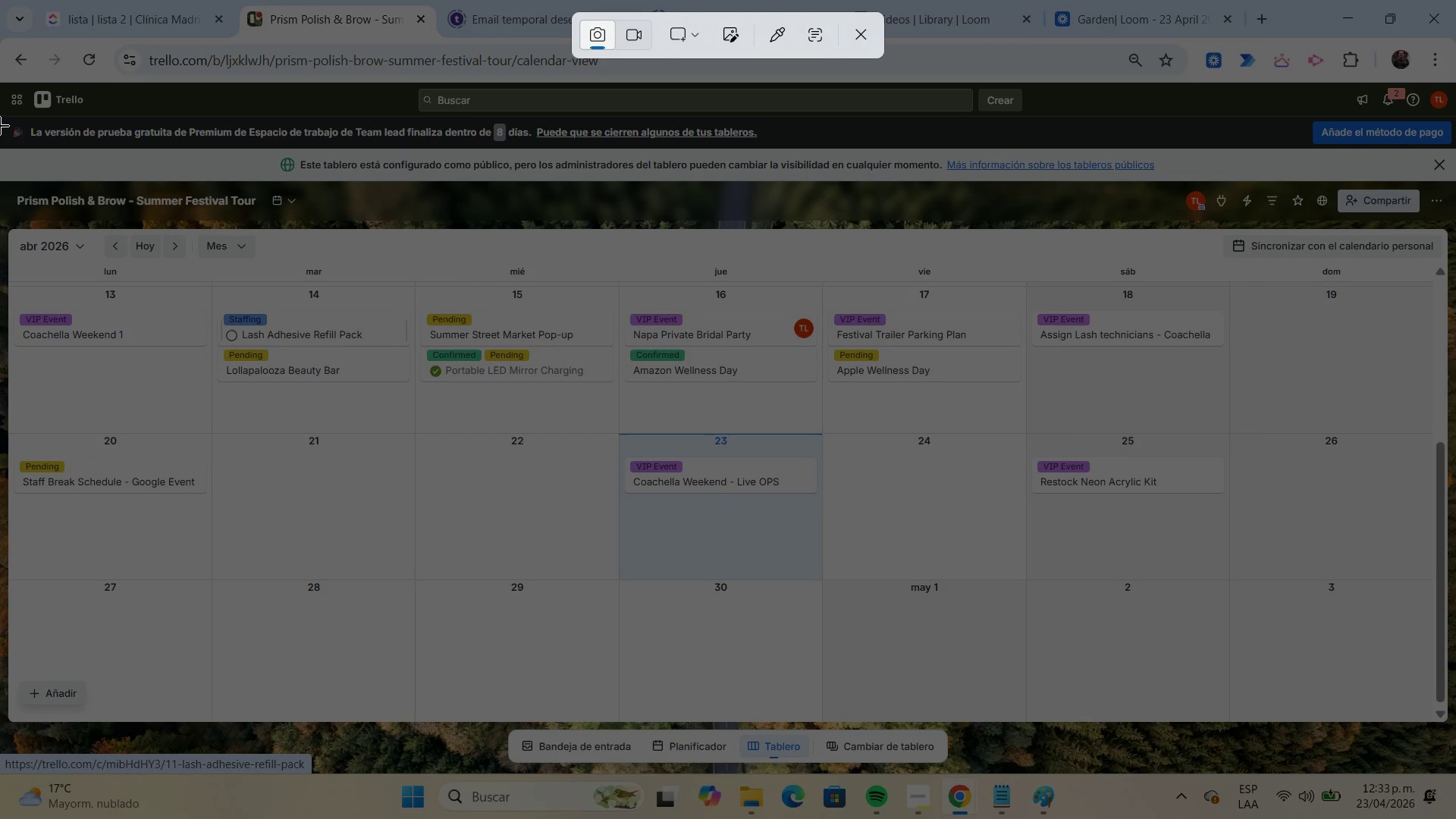 
left_click_drag(start_coordinate=[0, 118], to_coordinate=[1445, 720])
 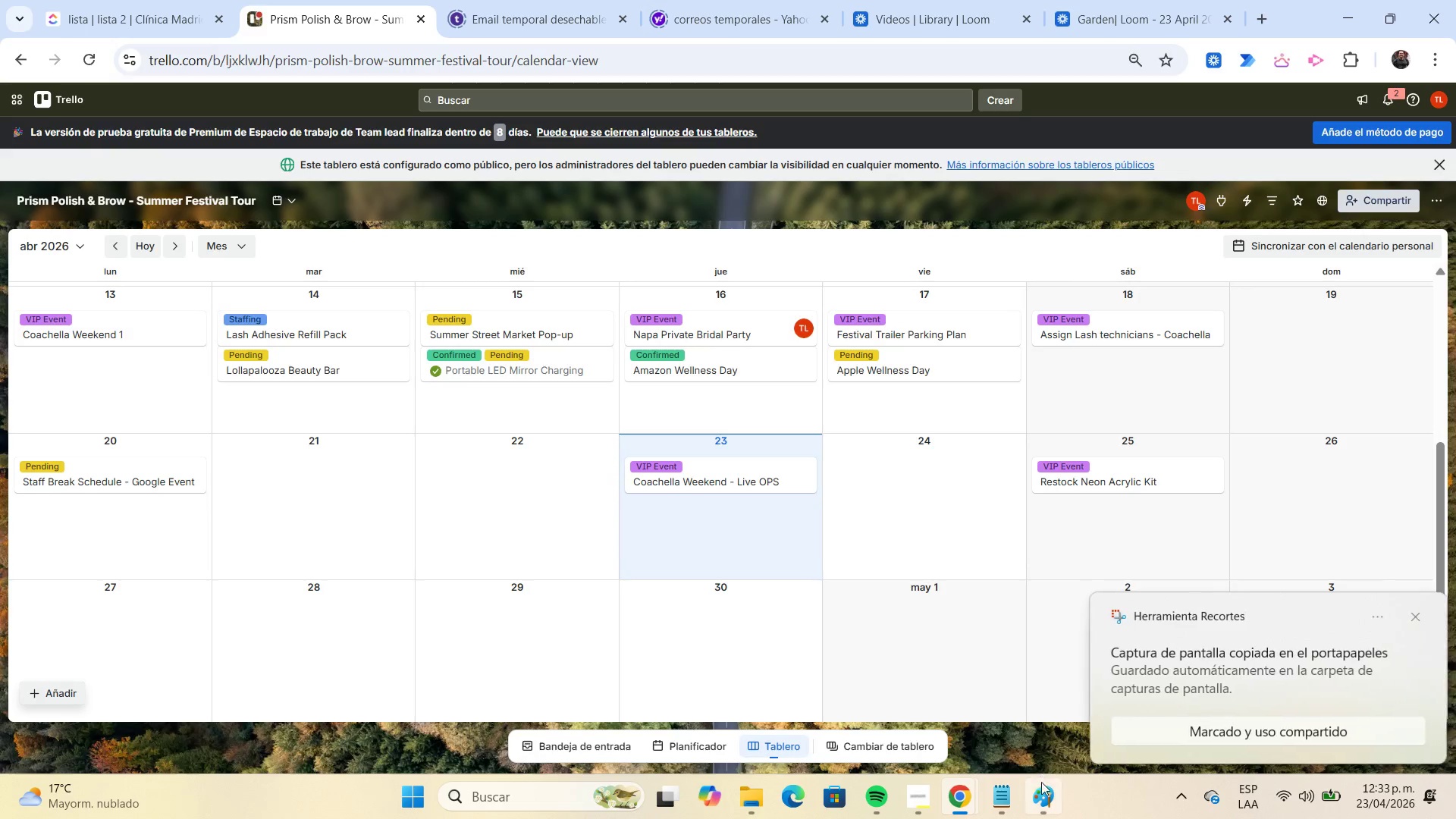 
left_click([1039, 790])
 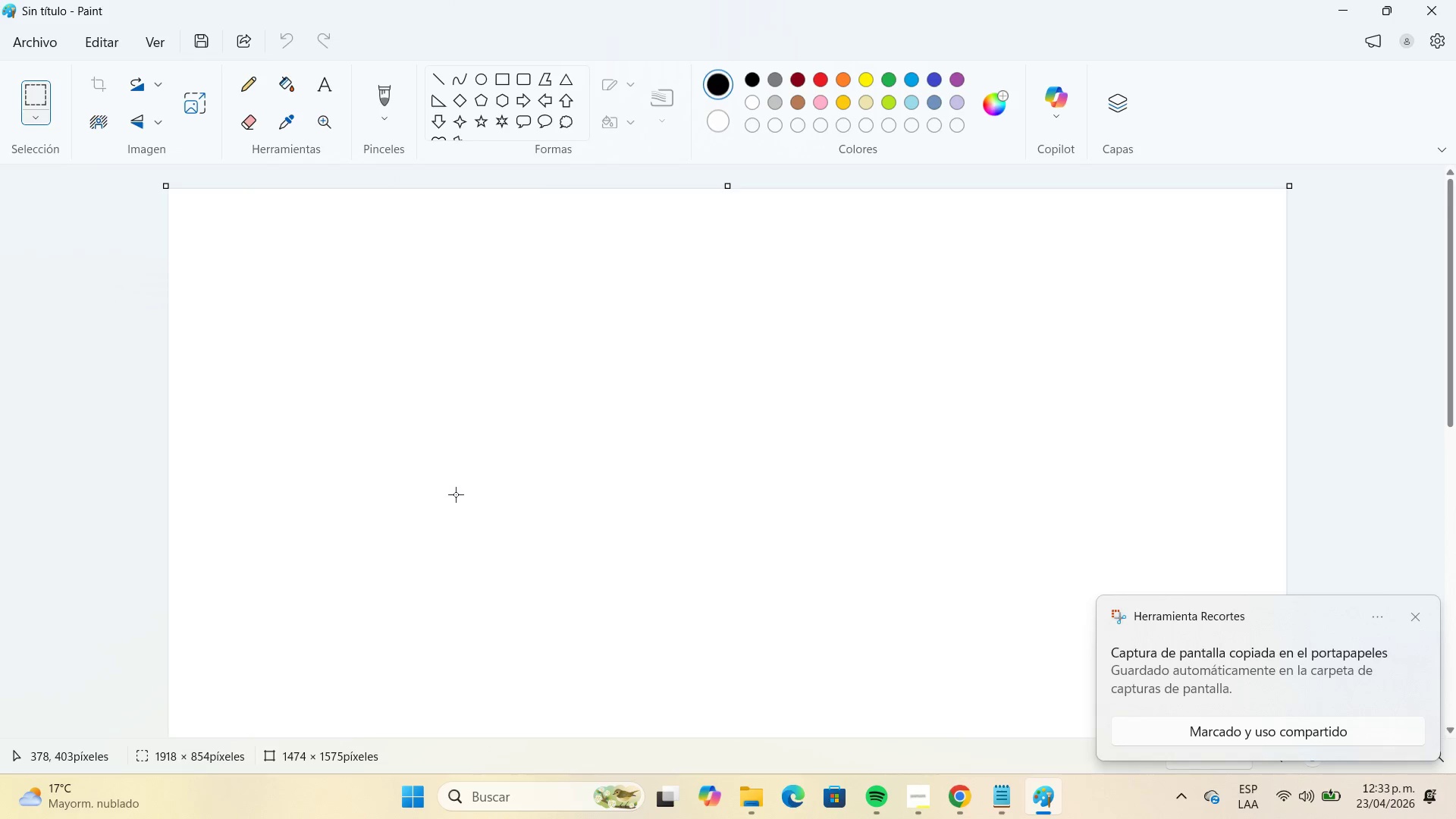 
key(Control+ControlLeft)
 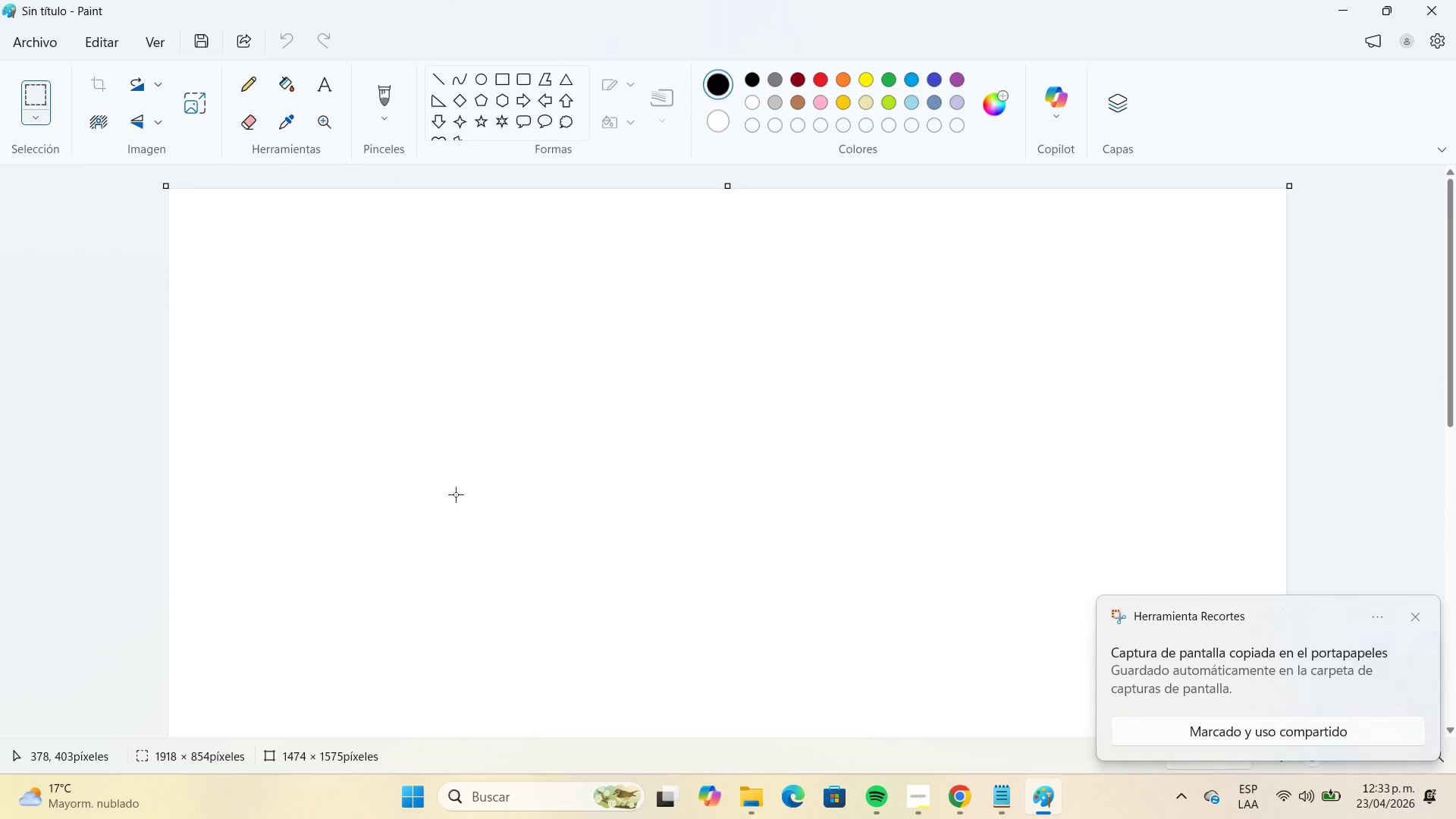 
key(Control+V)
 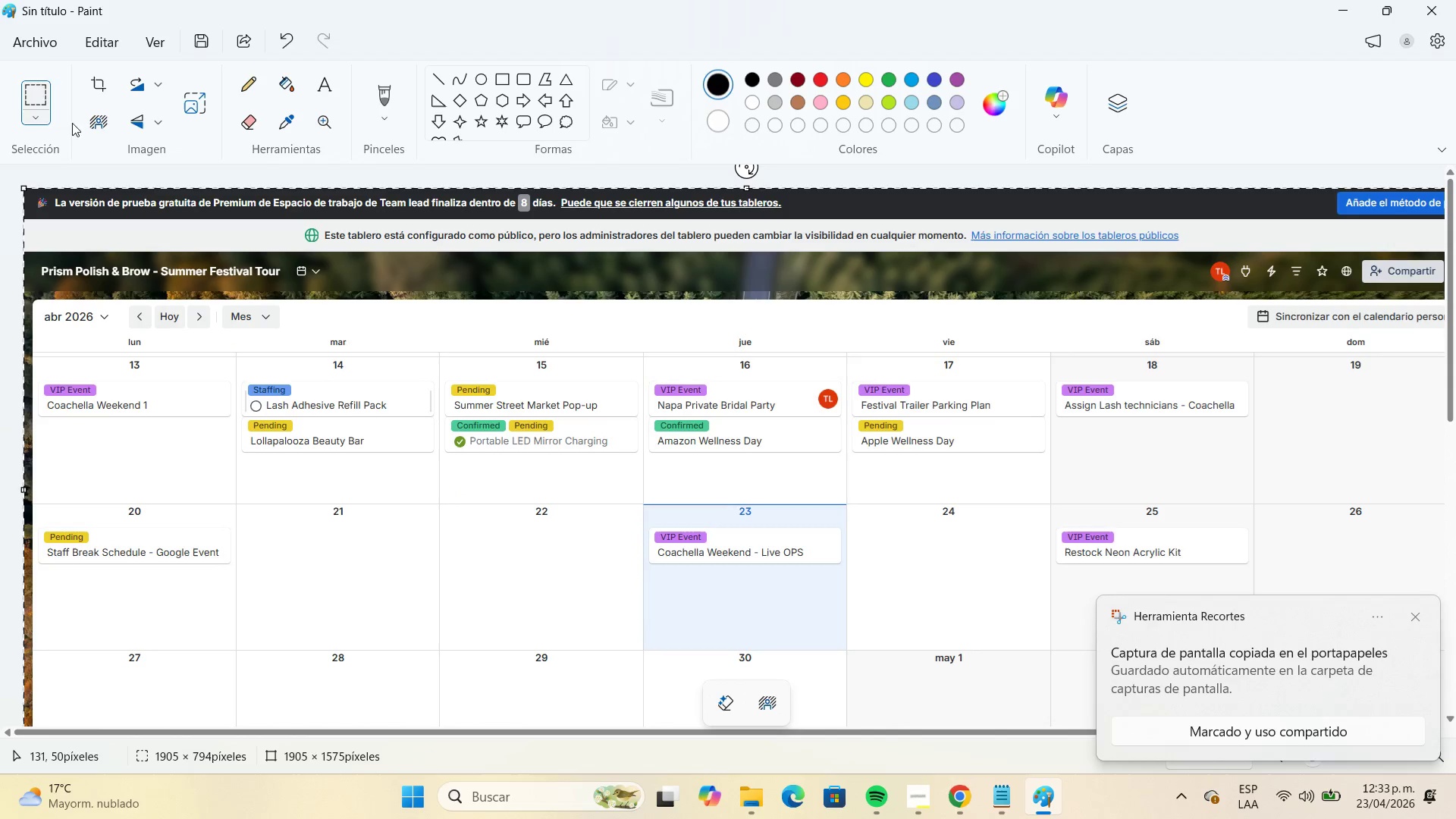 
left_click([36, 48])
 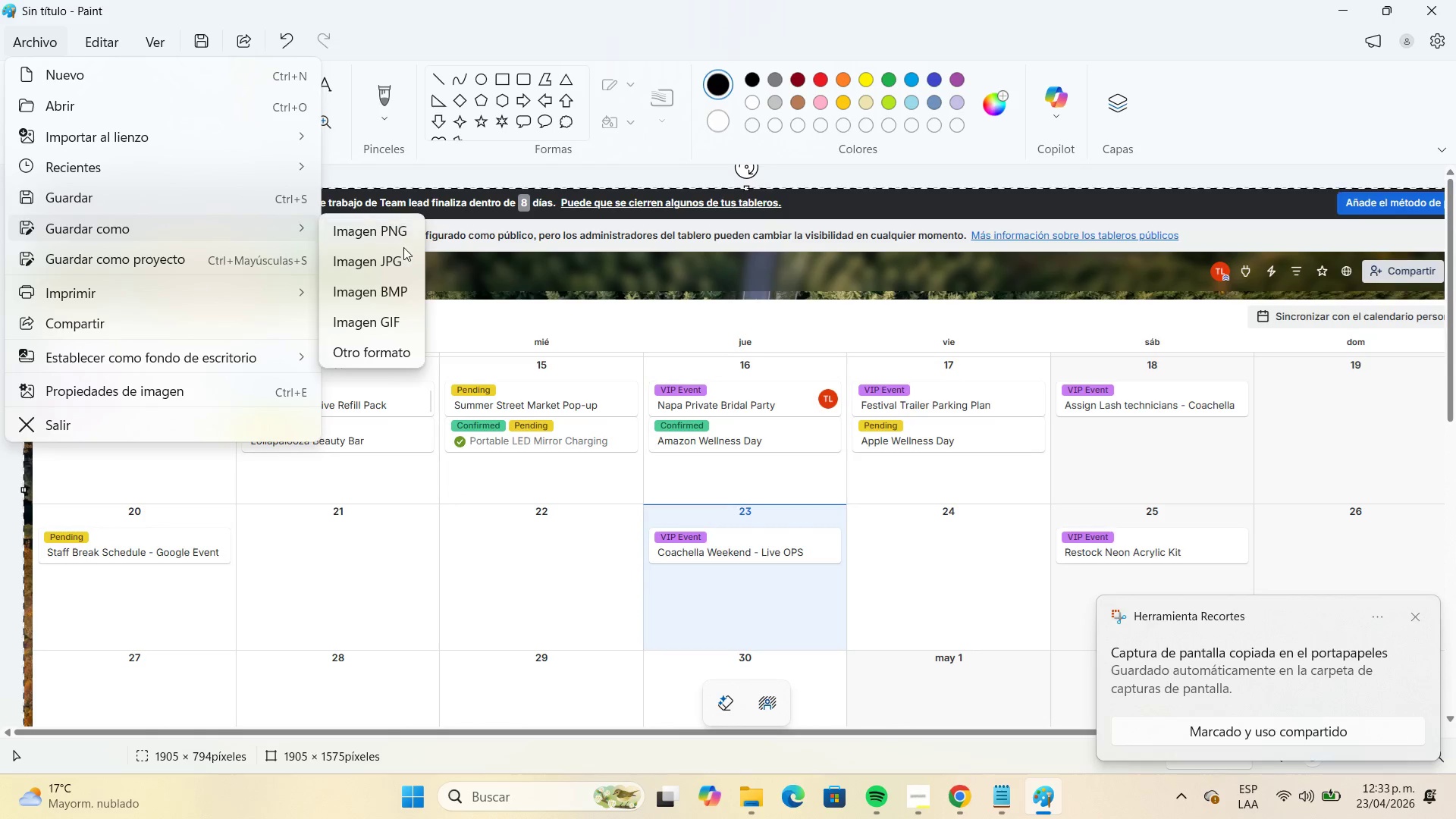 
left_click([400, 259])
 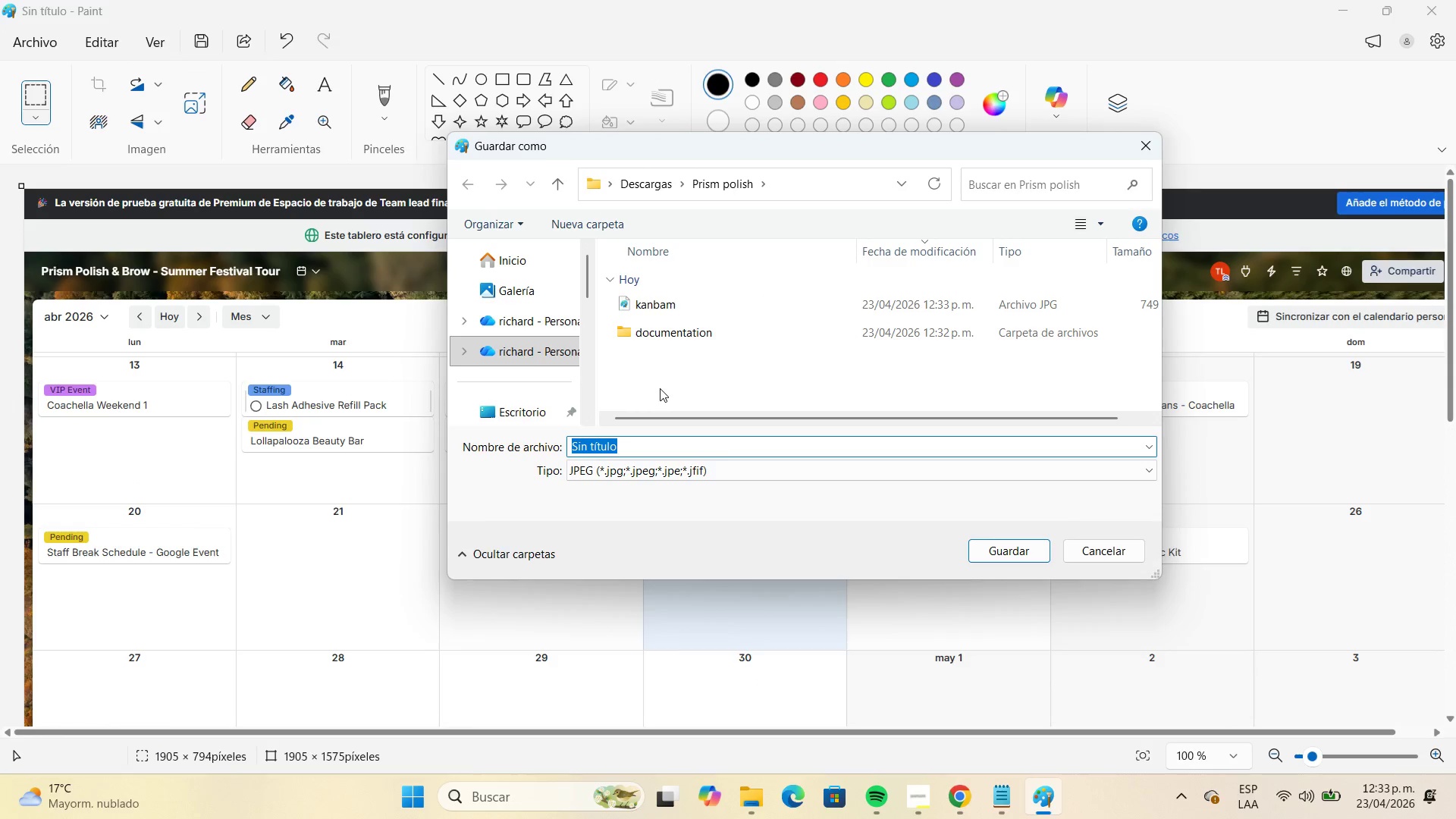 
mouse_move([657, 366])
 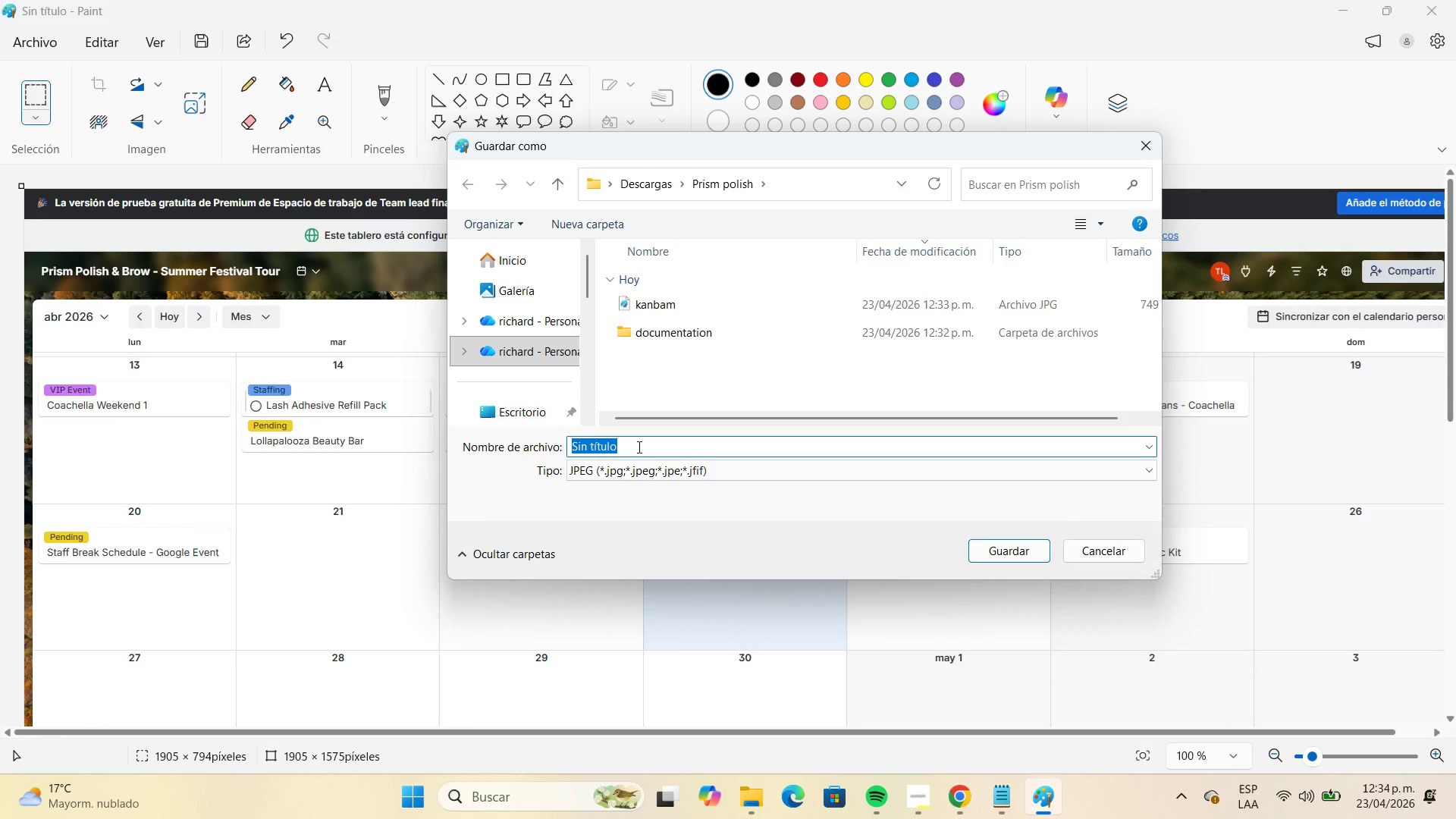 
type(calendar)
 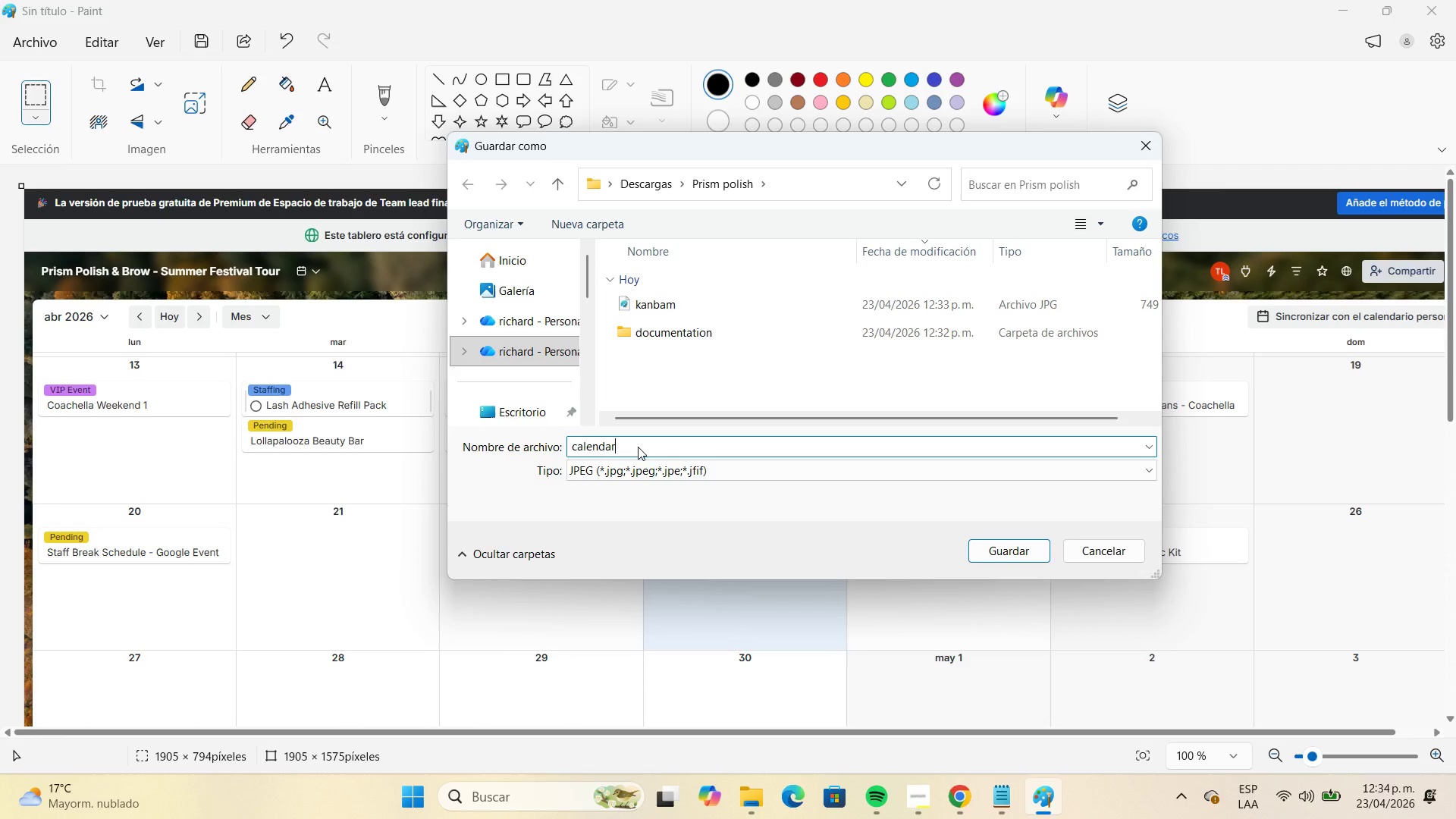 
key(Enter)
 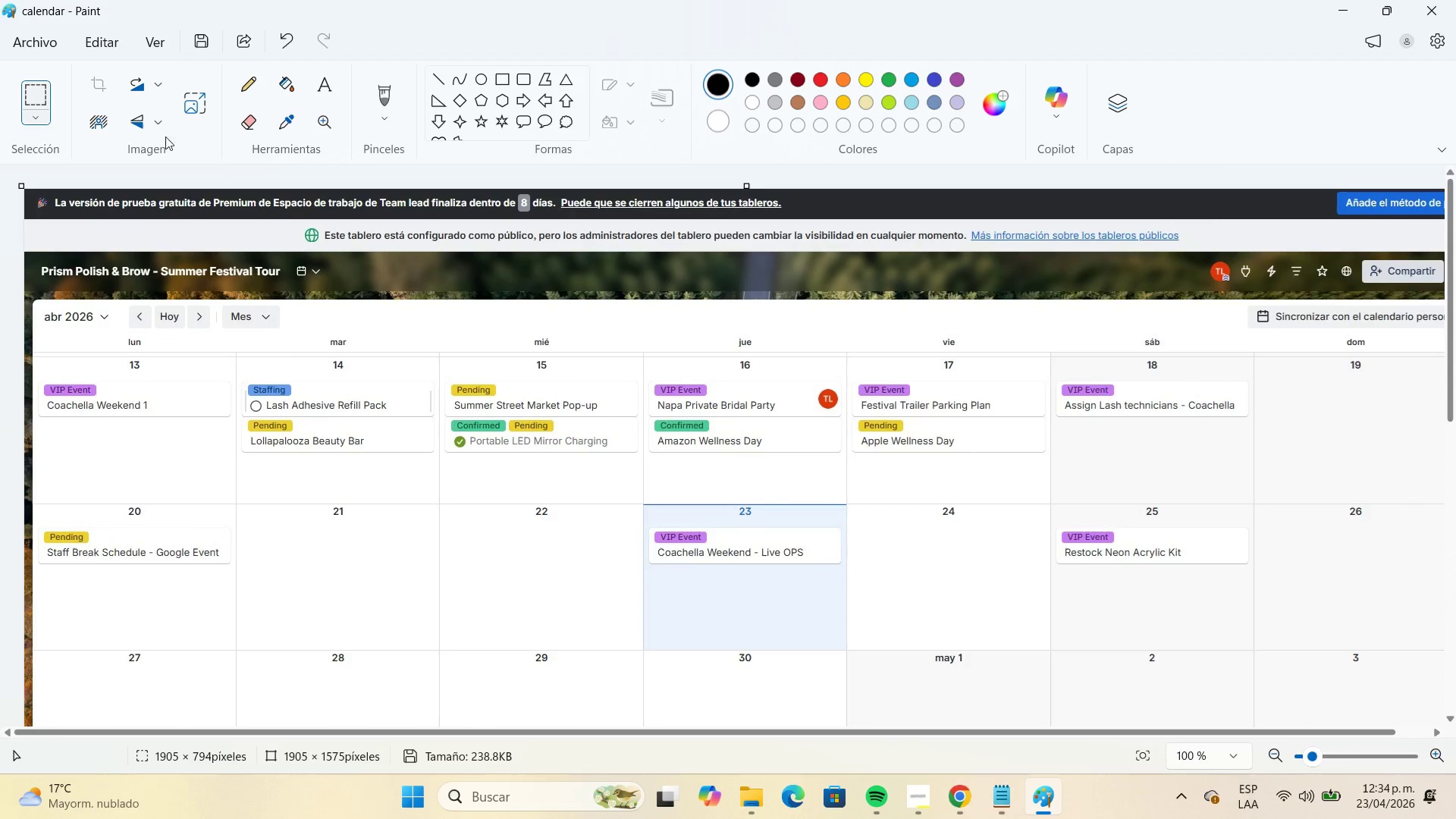 
left_click([49, 43])
 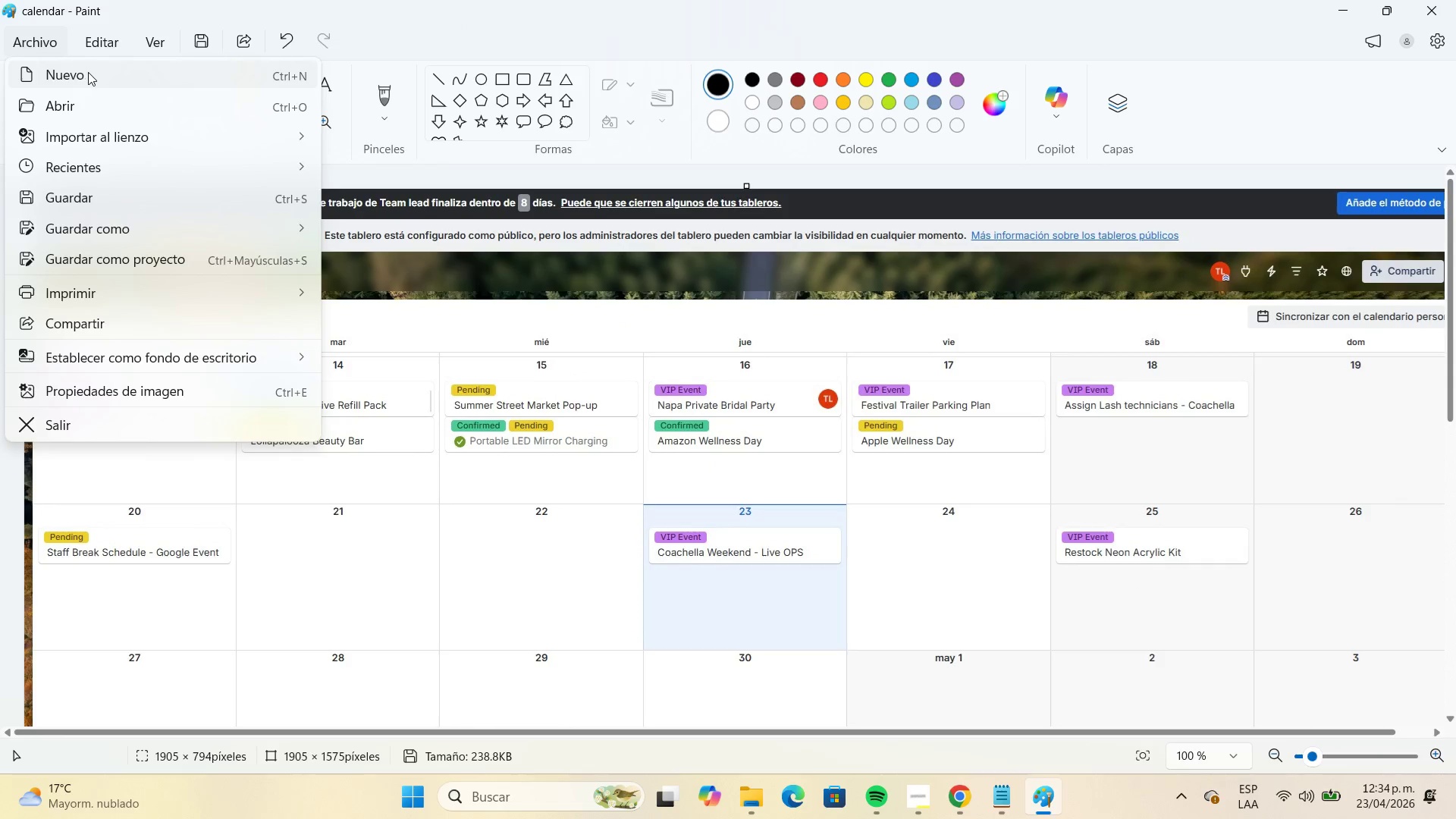 
left_click([88, 73])
 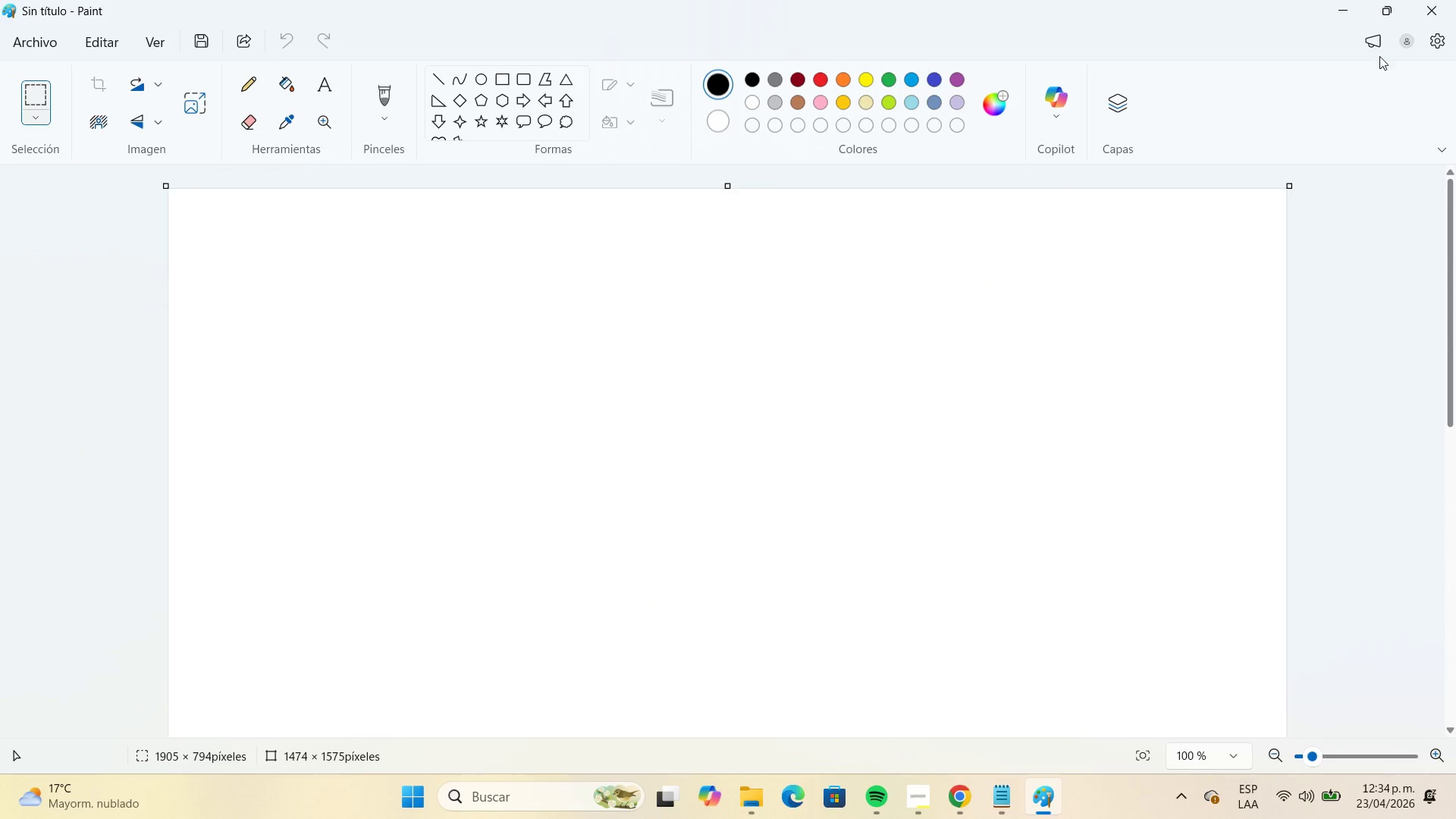 
left_click([1358, 13])
 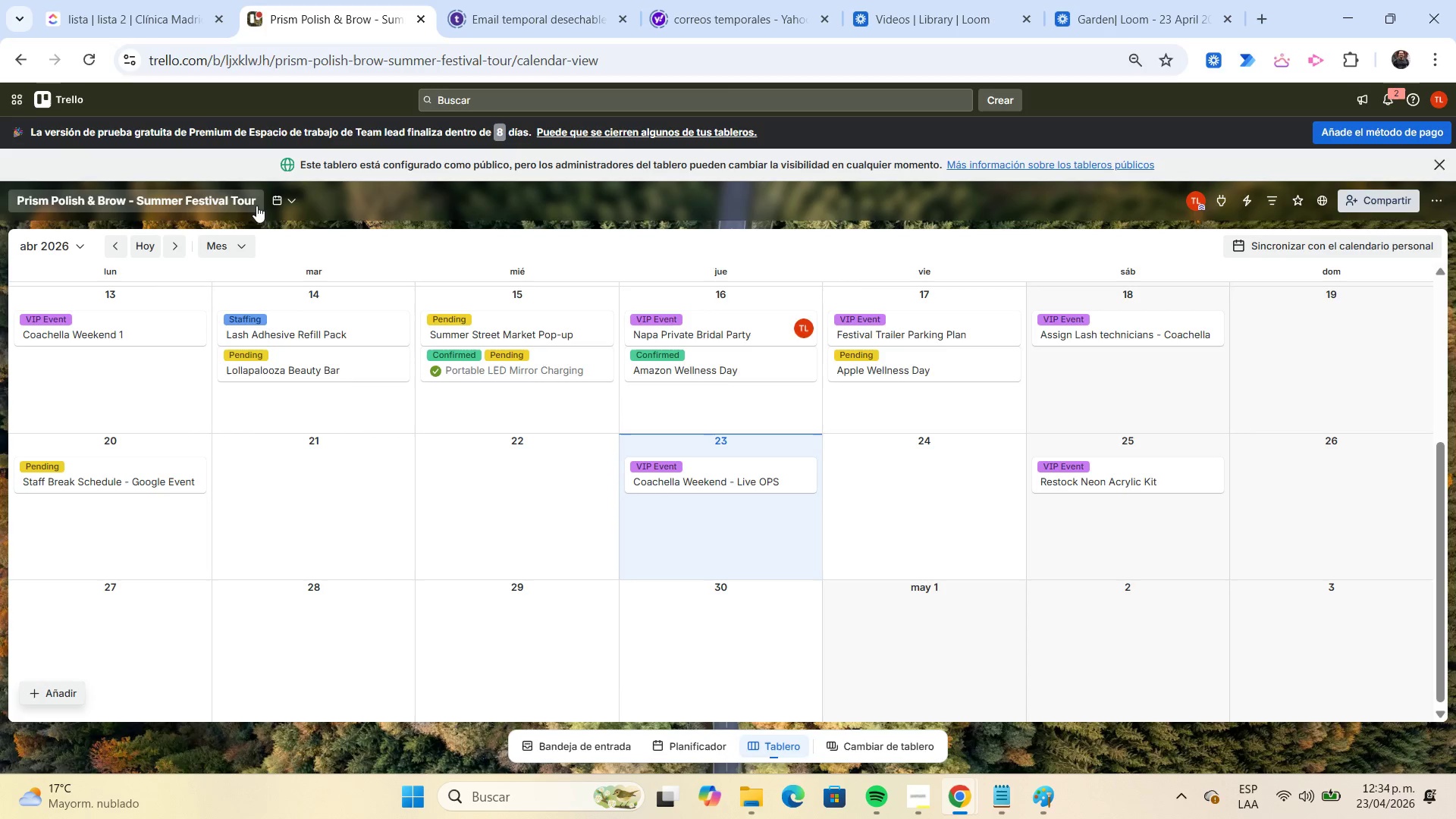 
left_click([282, 207])
 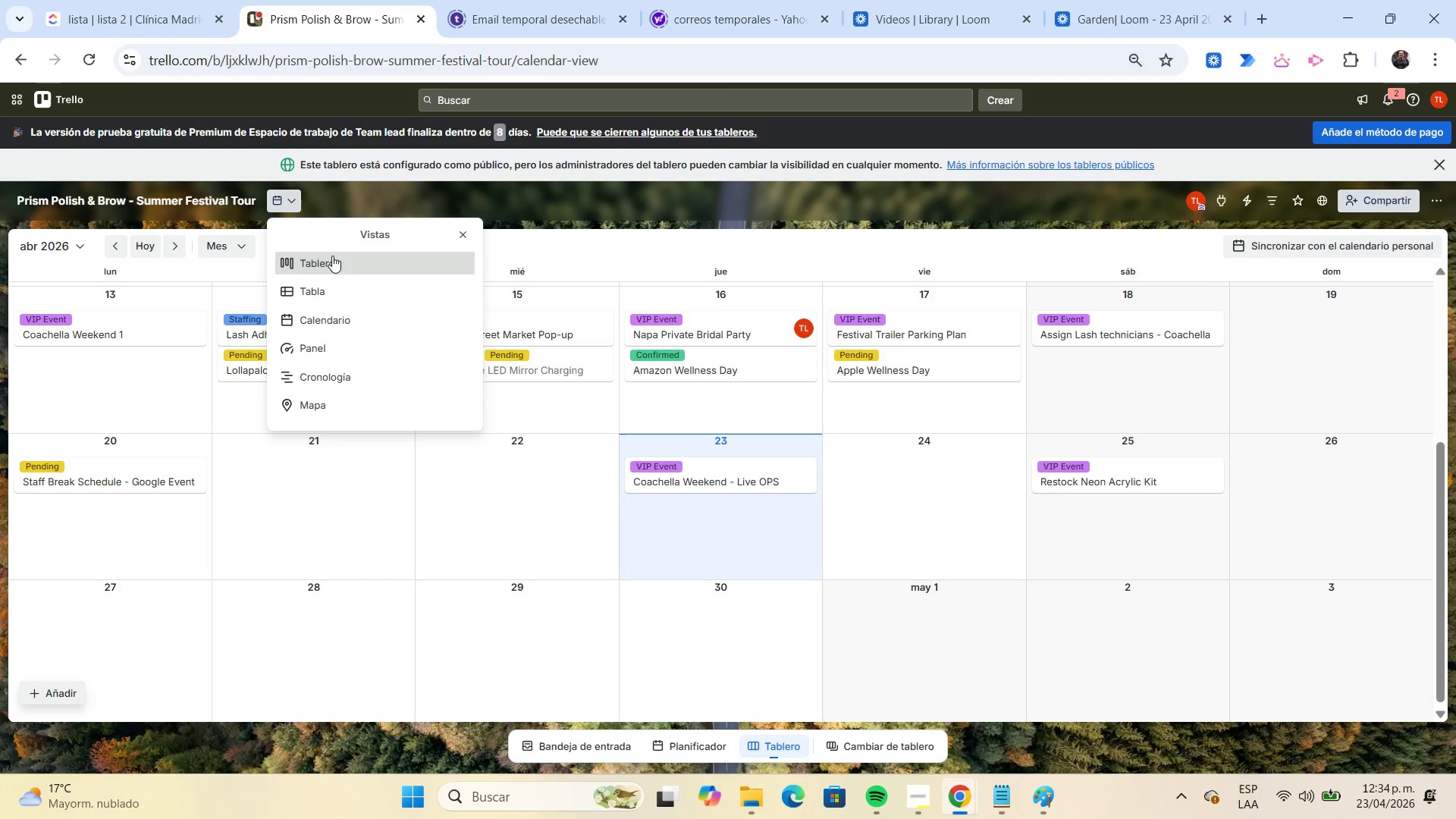 
left_click([337, 262])
 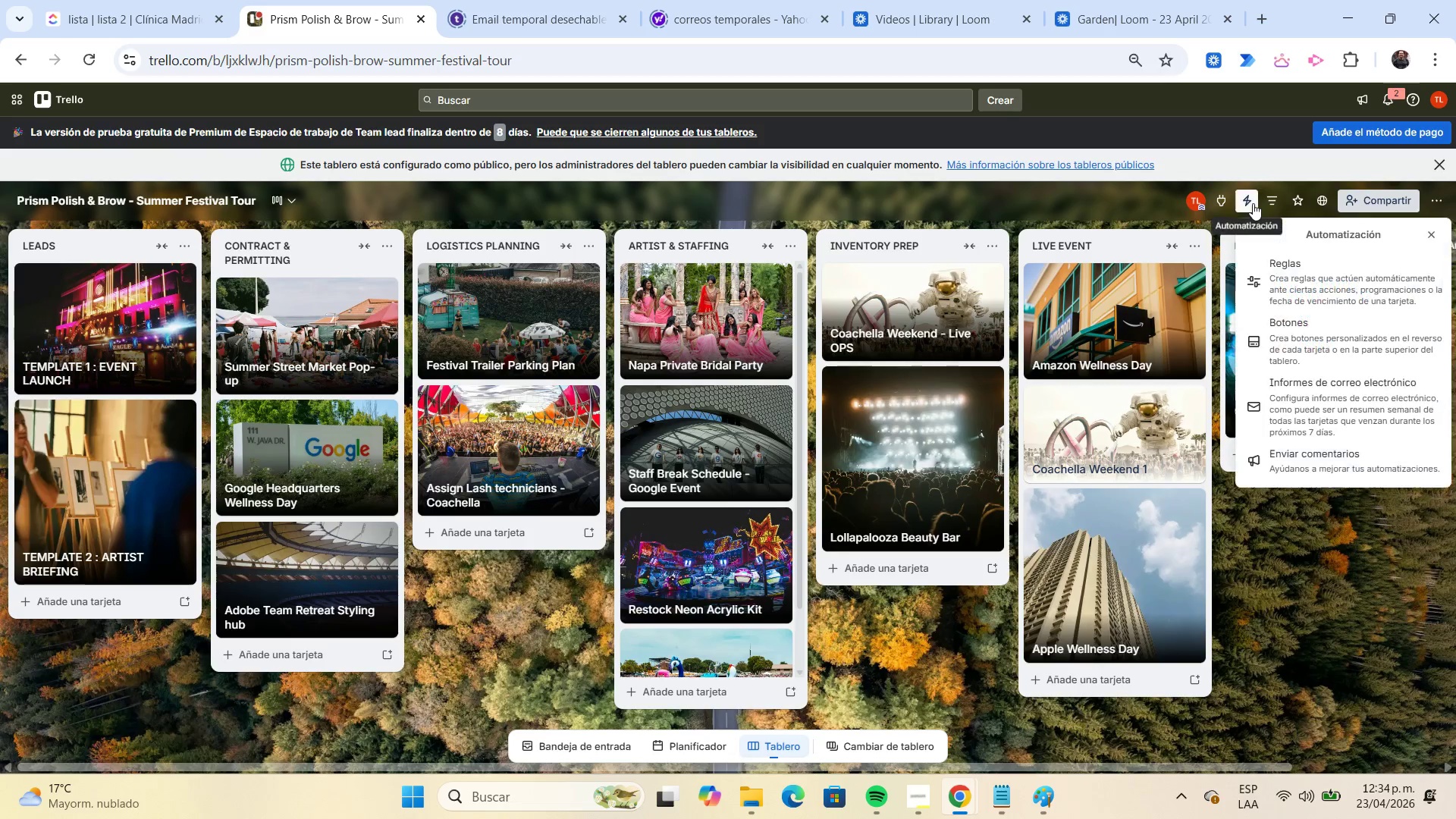 
left_click([1302, 269])
 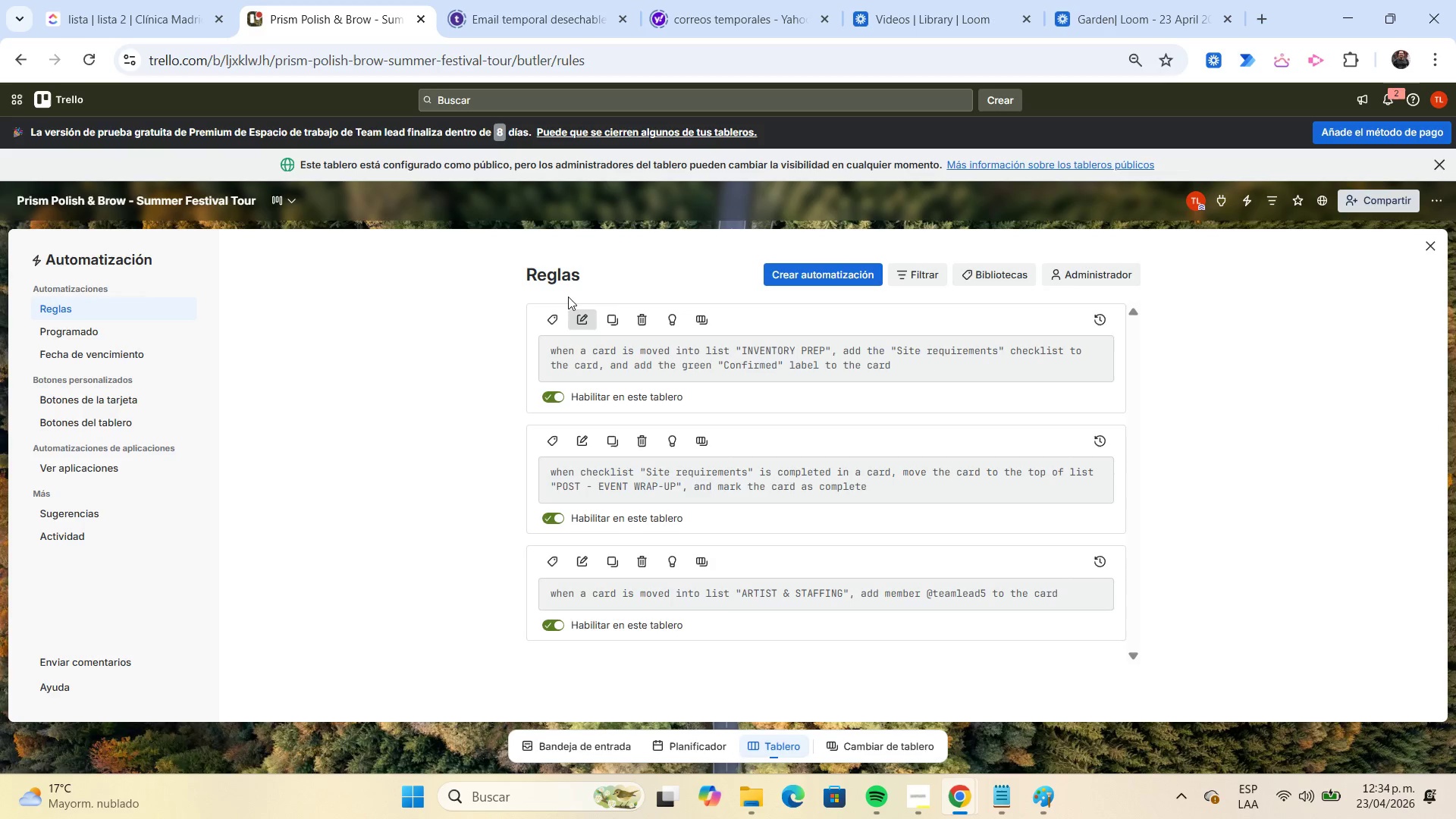 
left_click([580, 310])
 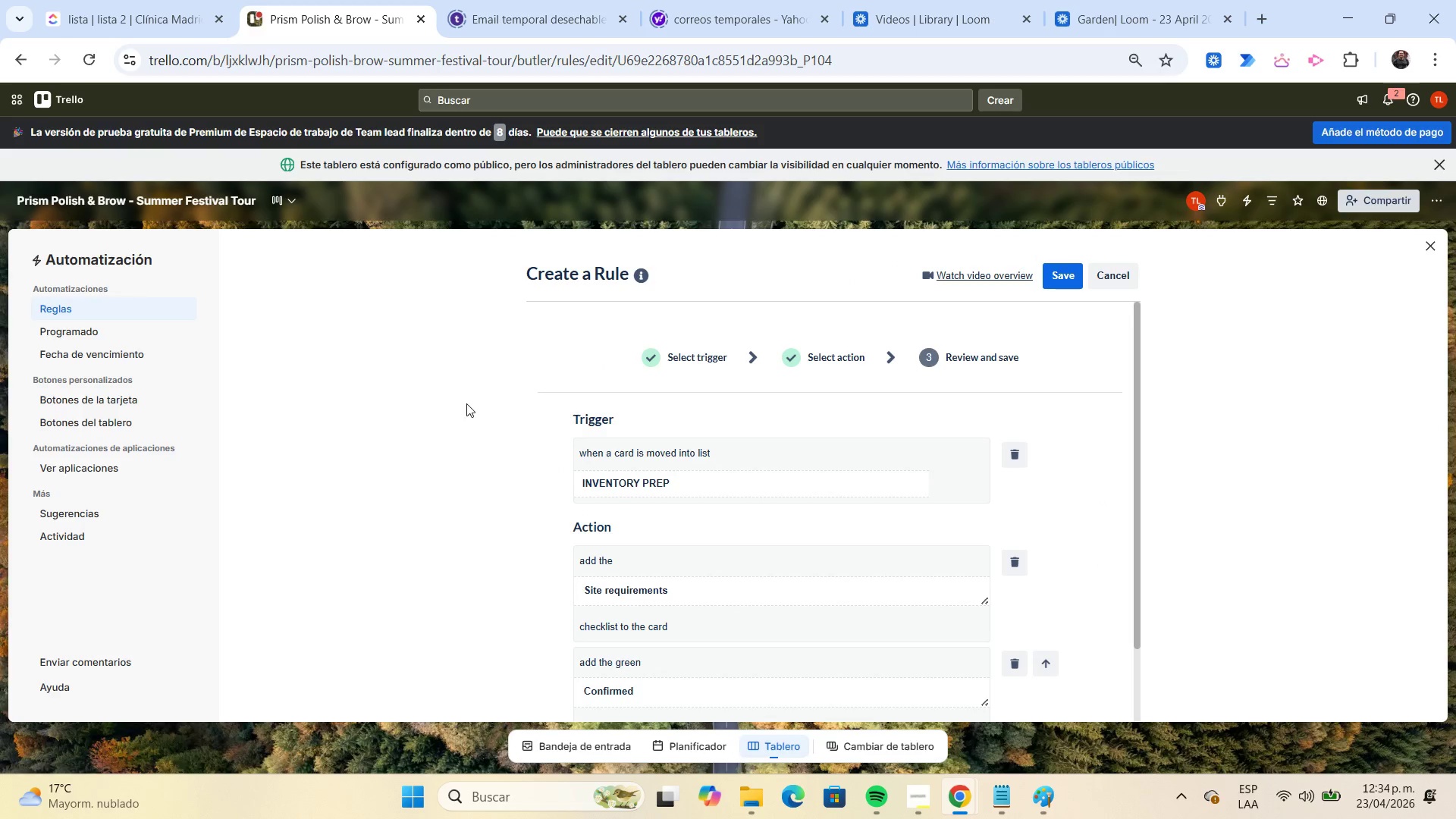 
scroll: coordinate [464, 397], scroll_direction: down, amount: 2.0
 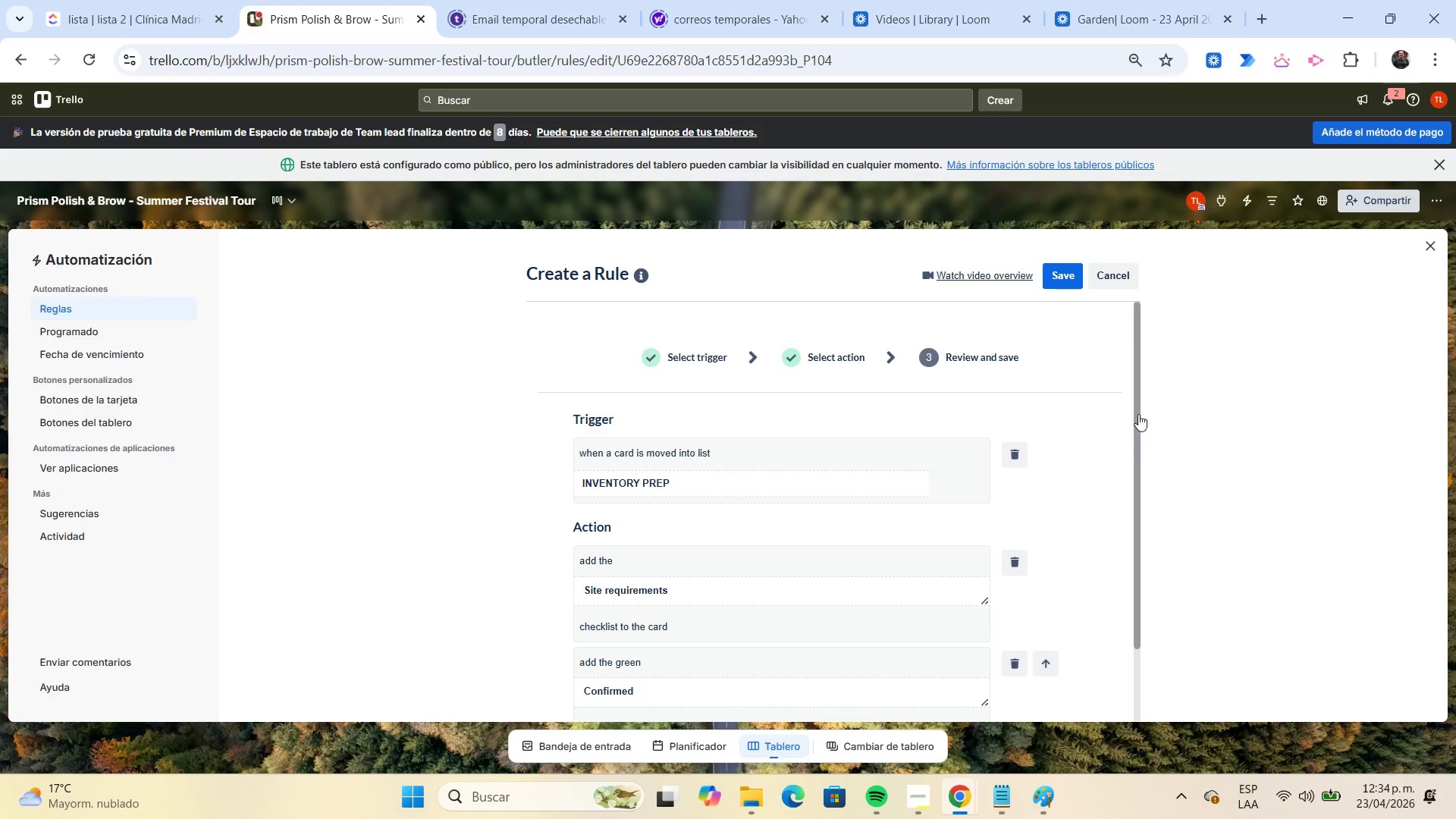 
left_click_drag(start_coordinate=[1137, 412], to_coordinate=[1149, 460])
 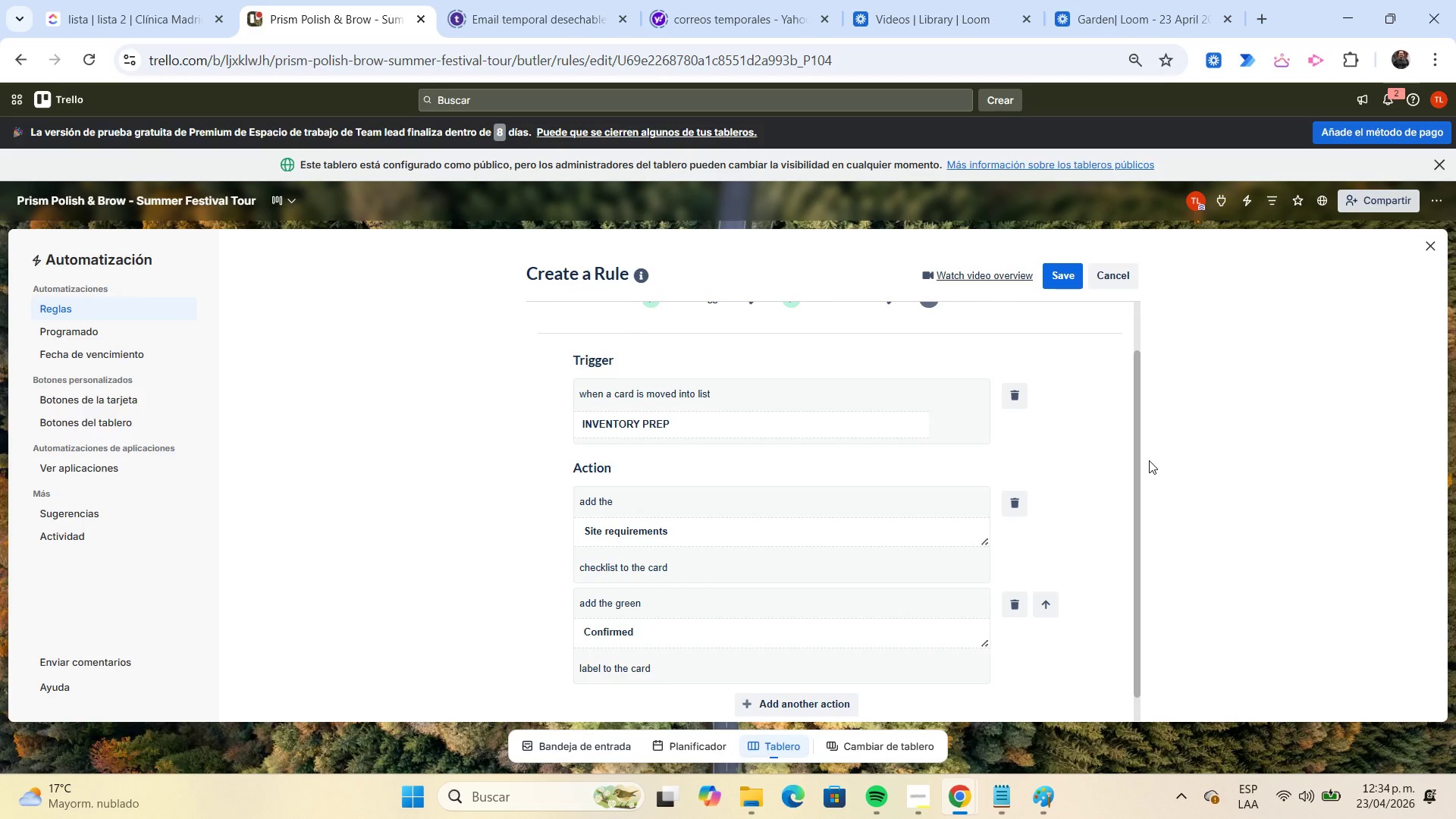 
key(Meta+Shift+S)
 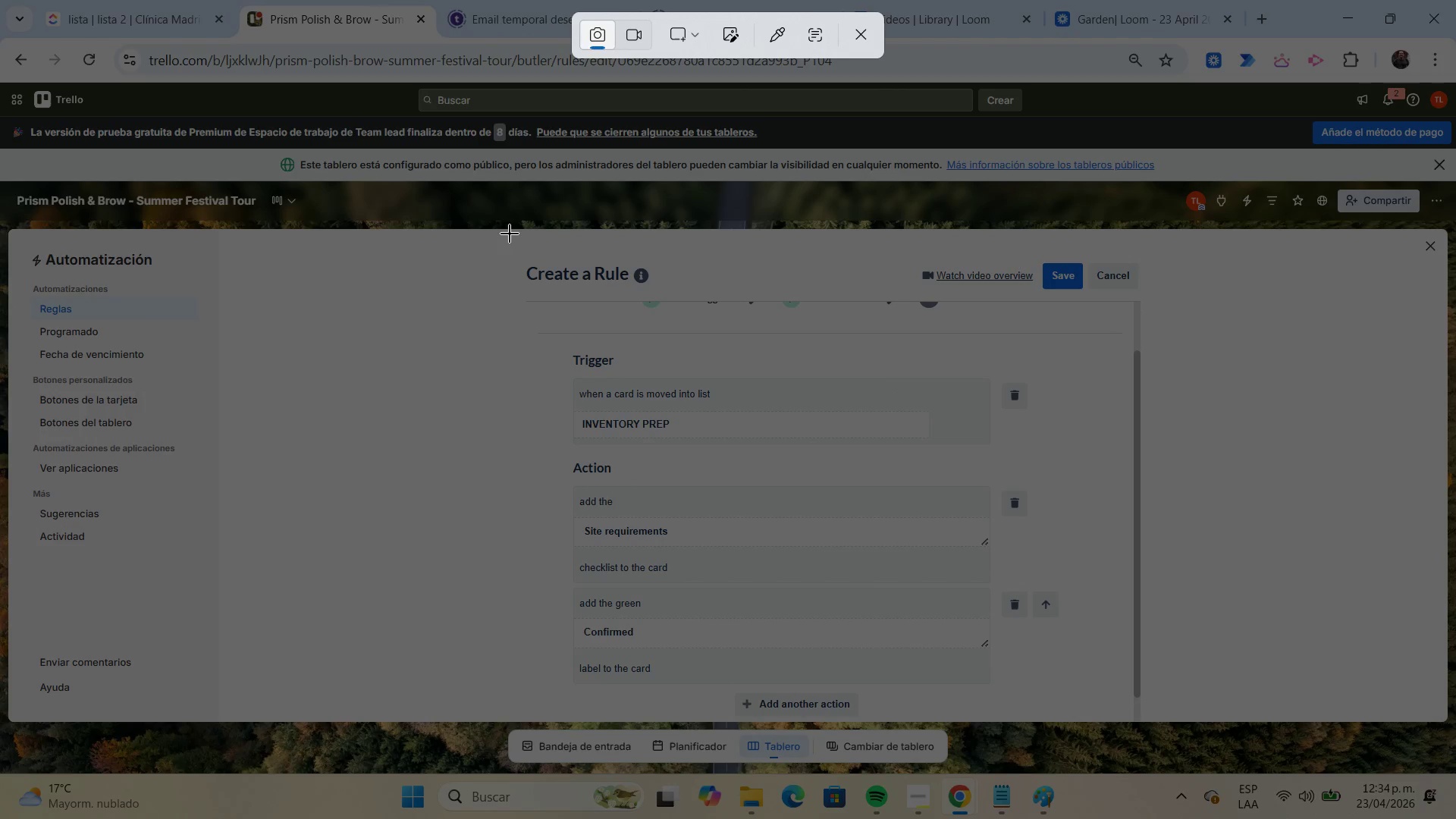 
left_click_drag(start_coordinate=[493, 230], to_coordinate=[1191, 722])
 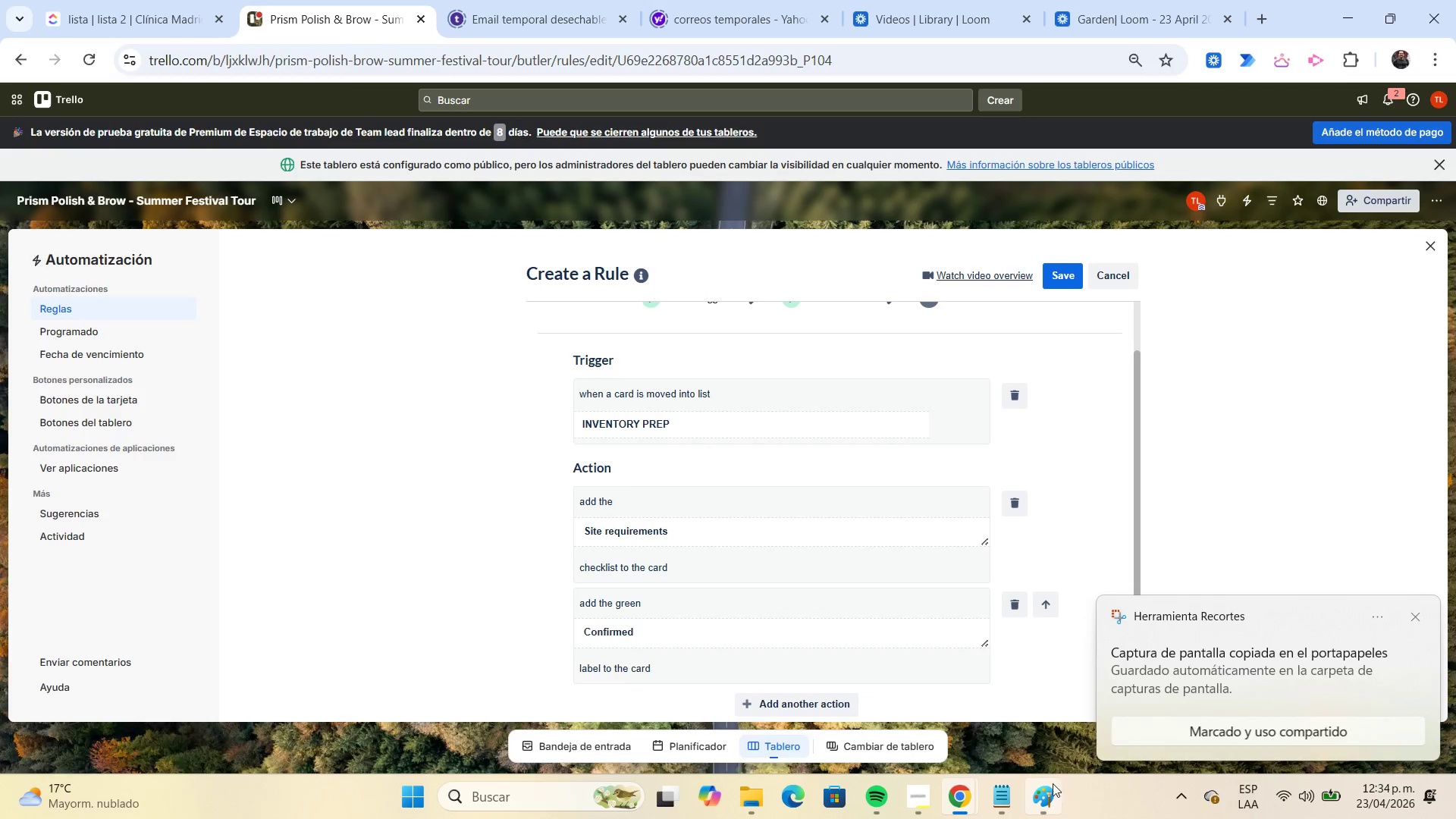 
left_click([1050, 787])
 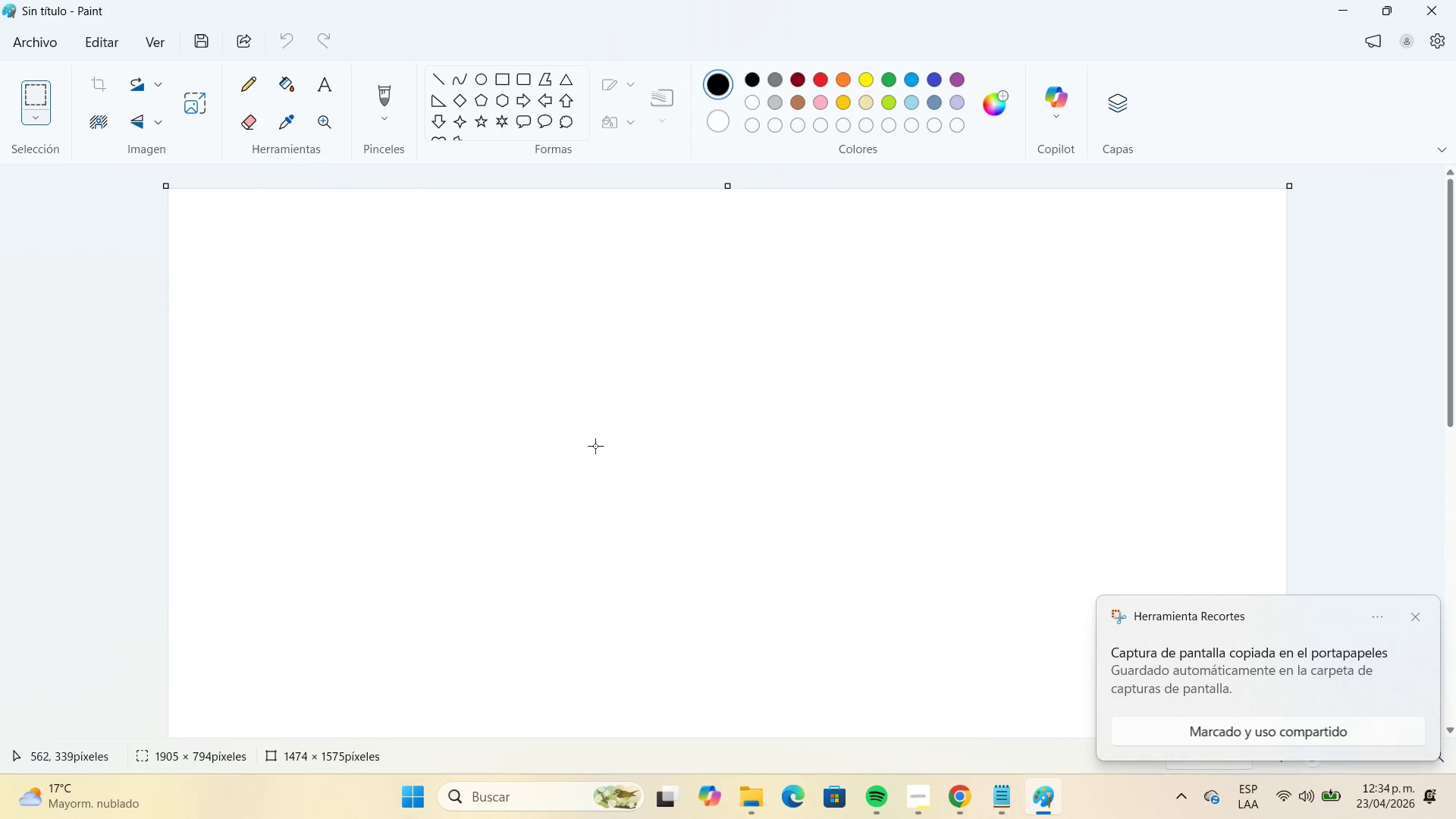 
key(Control+V)
 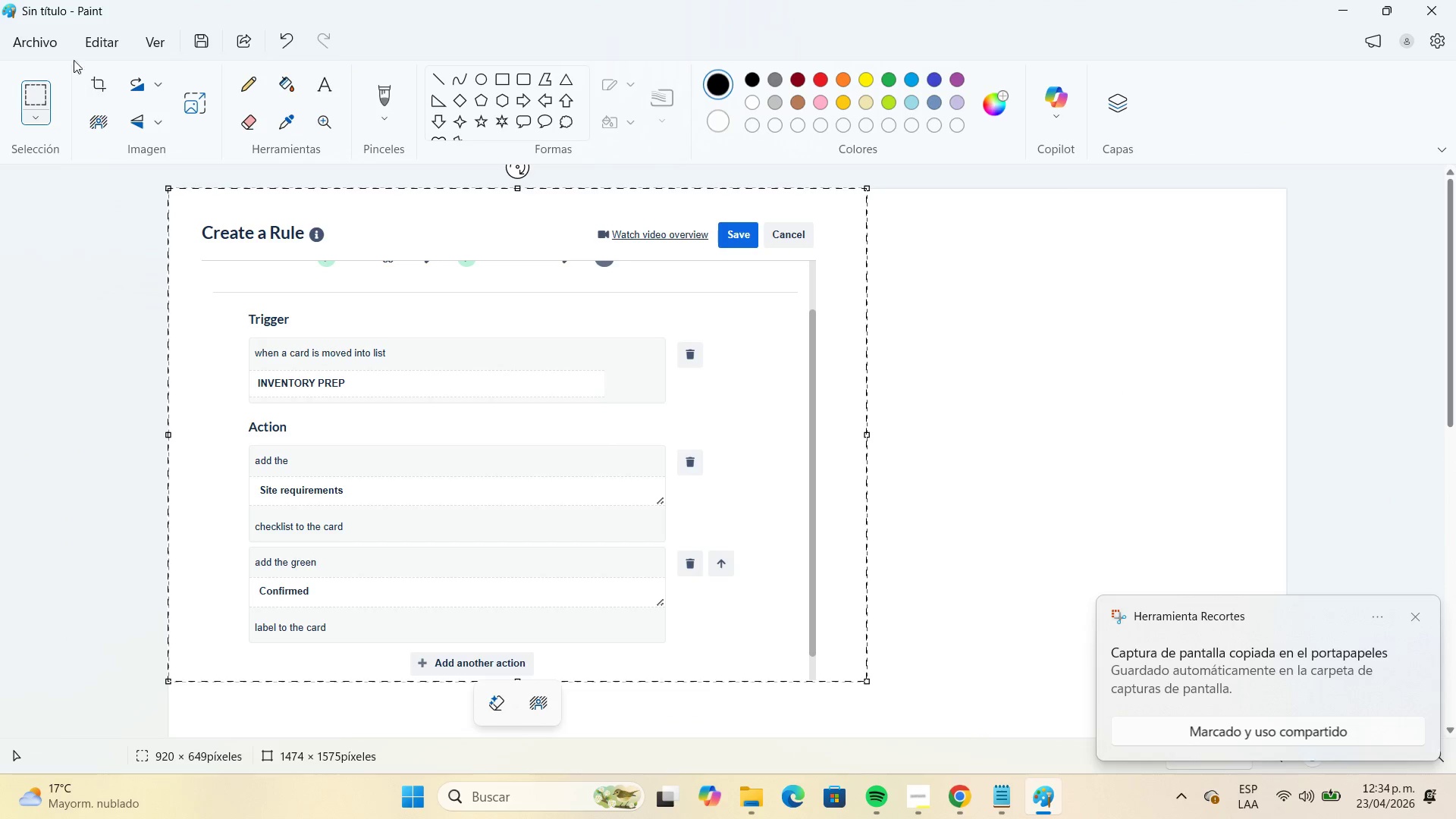 
left_click([60, 49])
 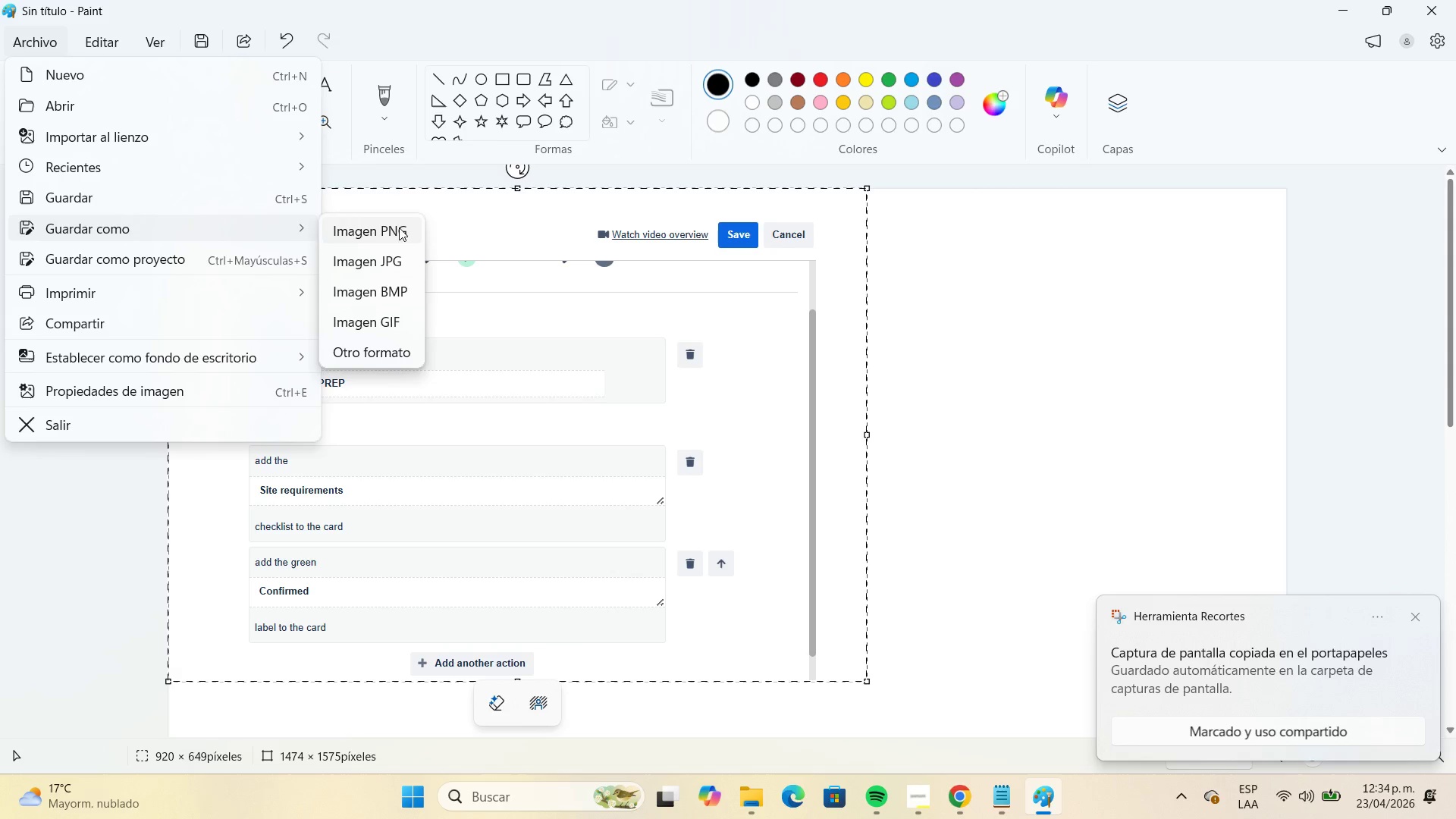 
left_click([401, 259])
 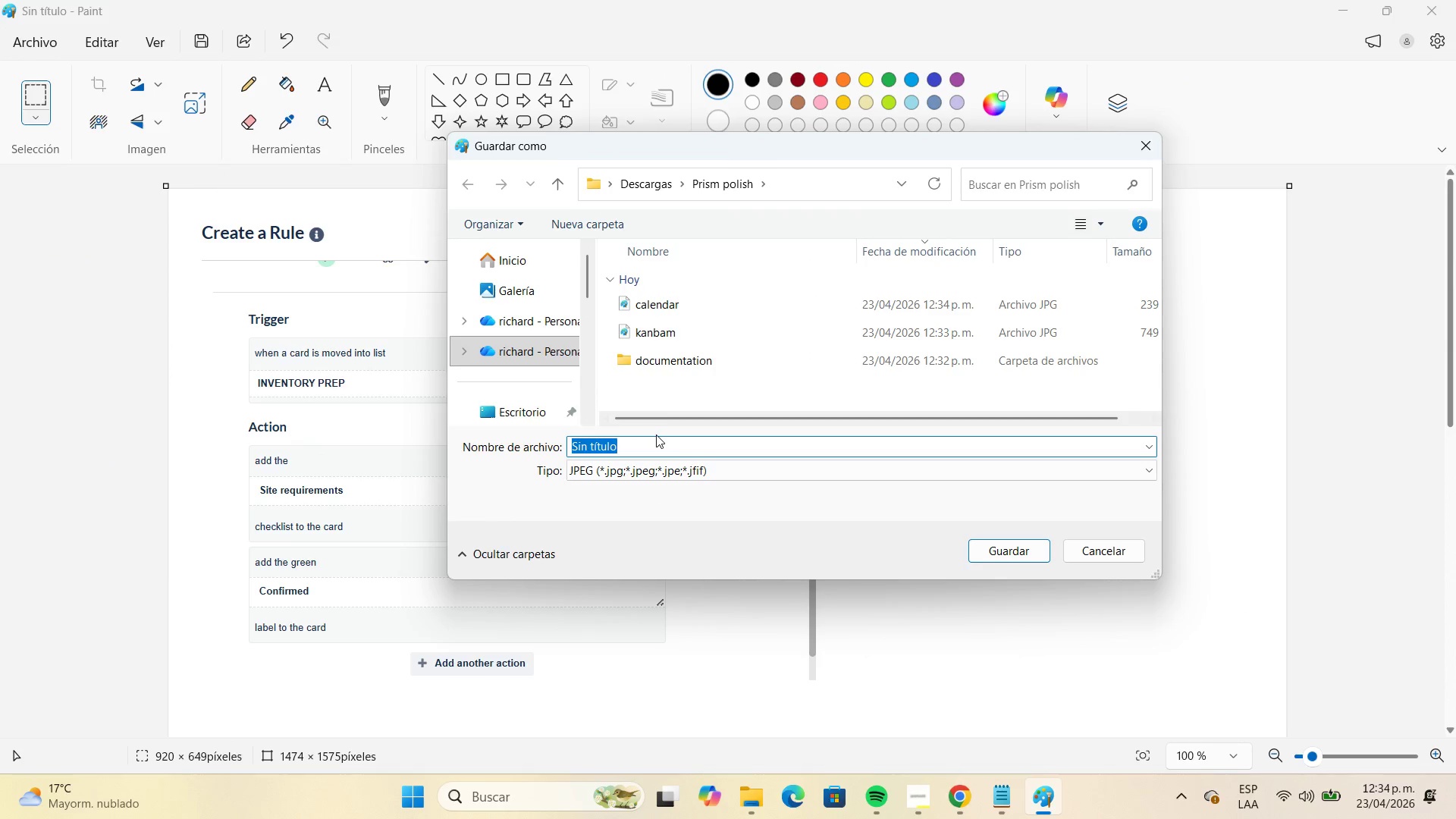 
type(rule 1)
 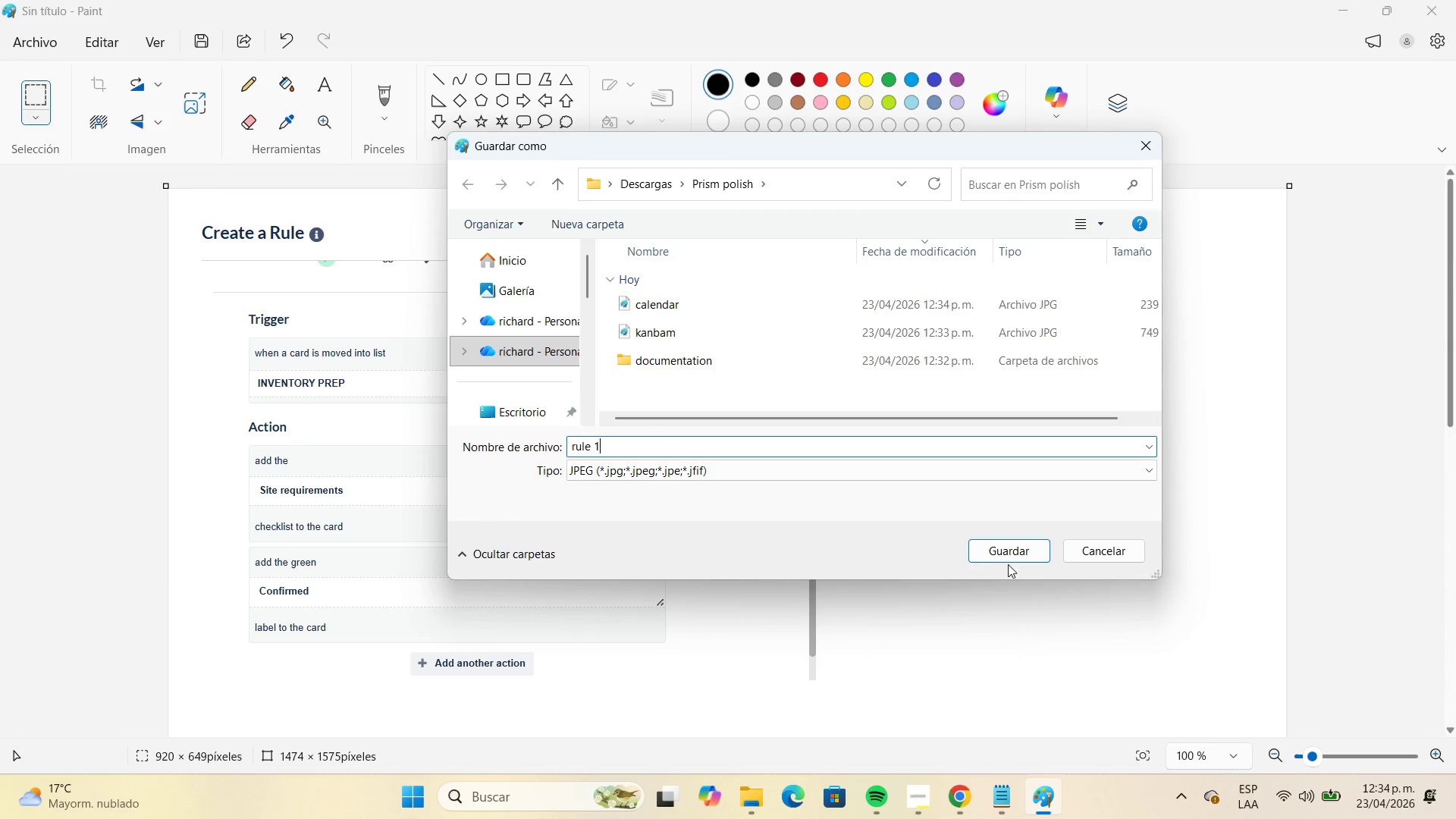 
left_click([999, 557])
 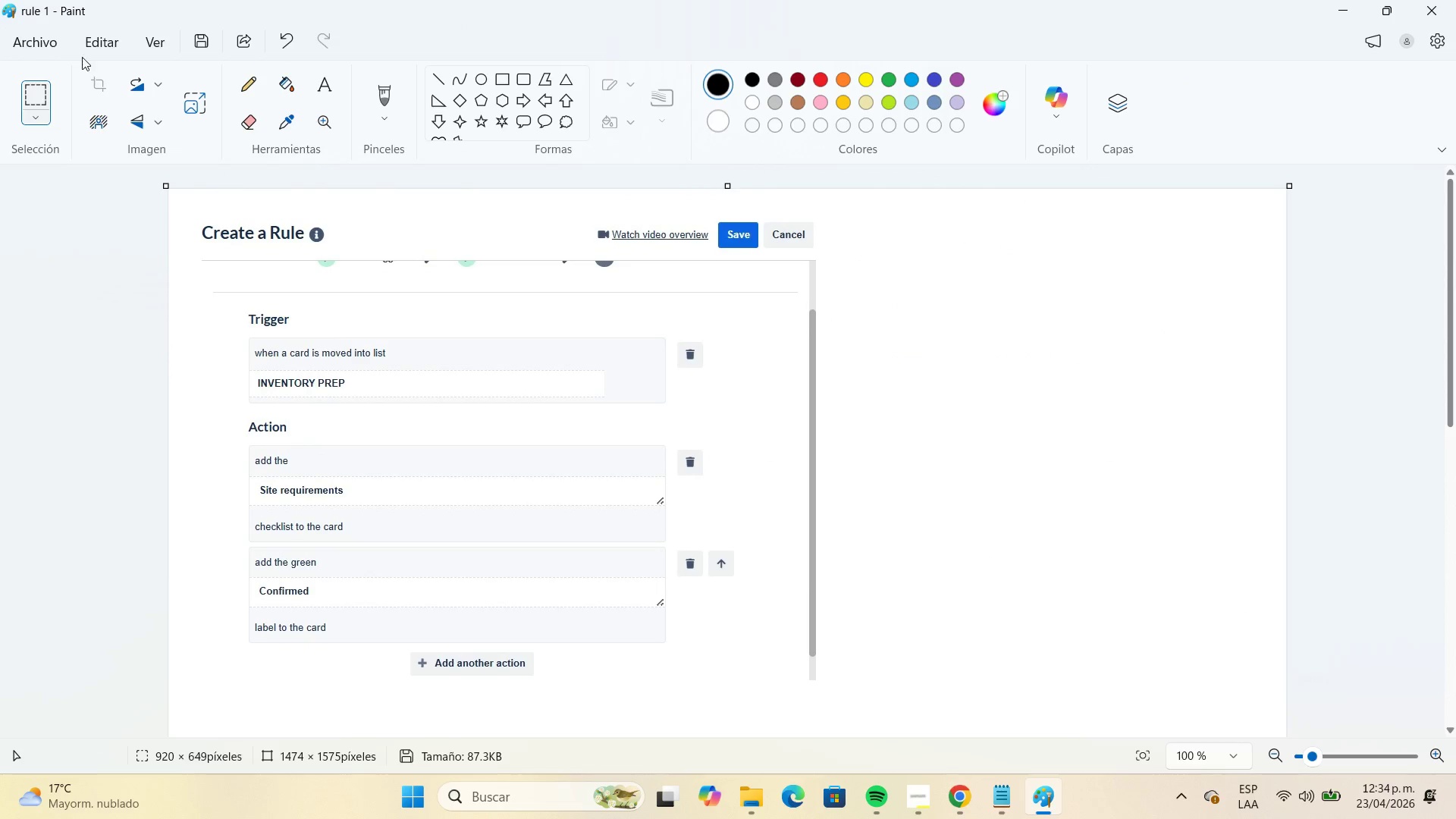 
left_click([52, 43])
 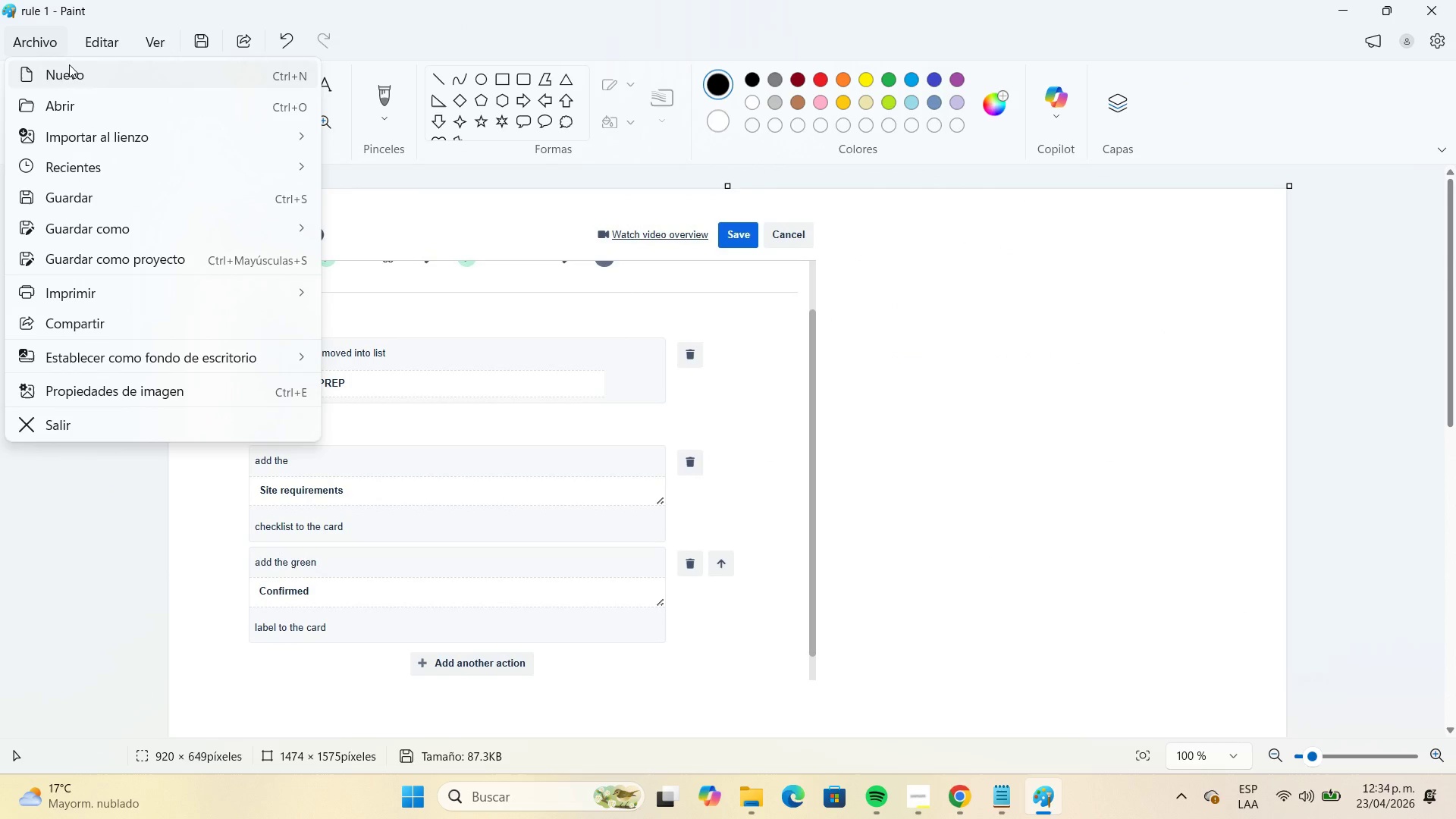 
left_click([69, 64])
 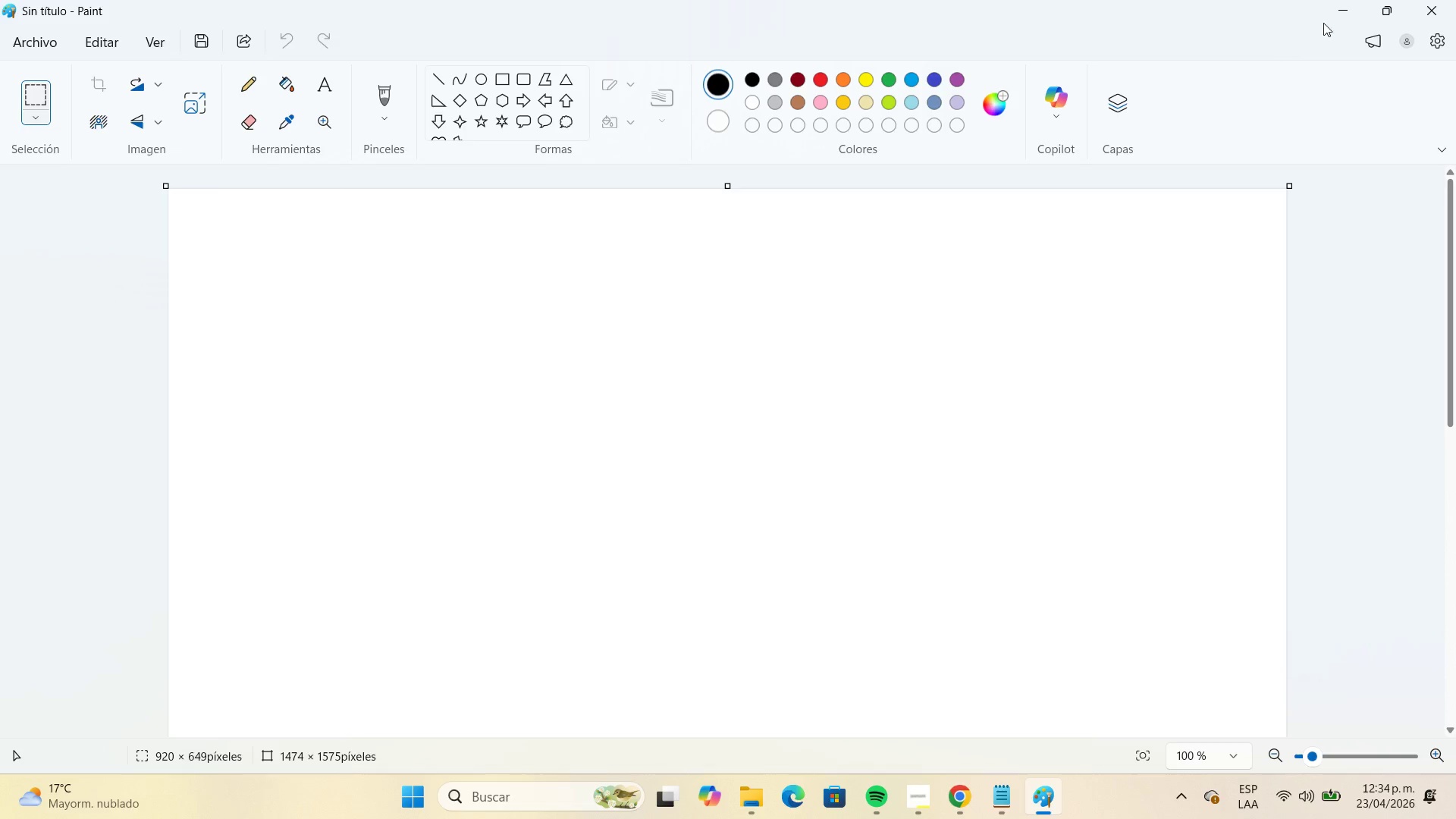 
left_click([1334, 18])
 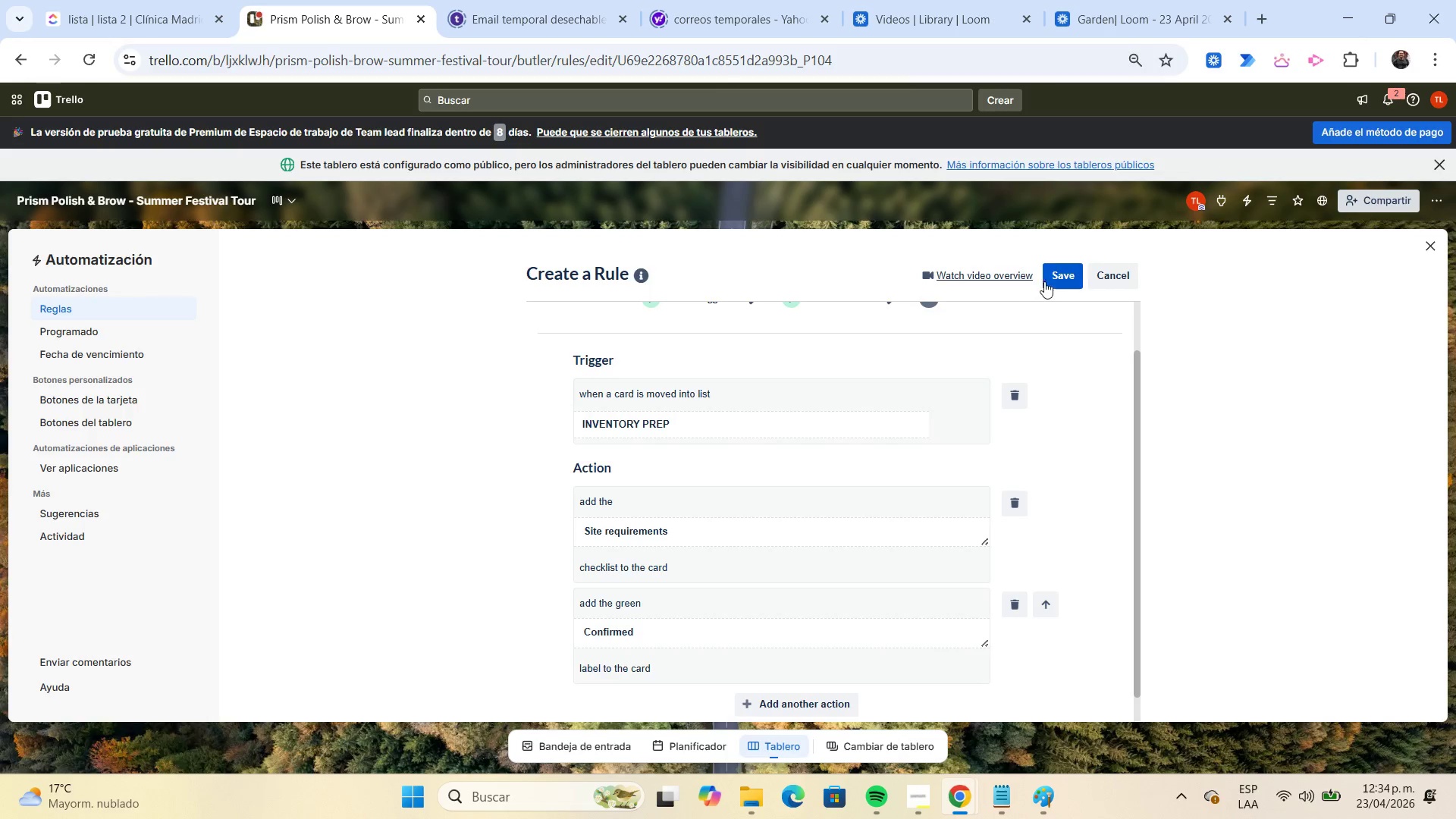 
left_click([1056, 281])
 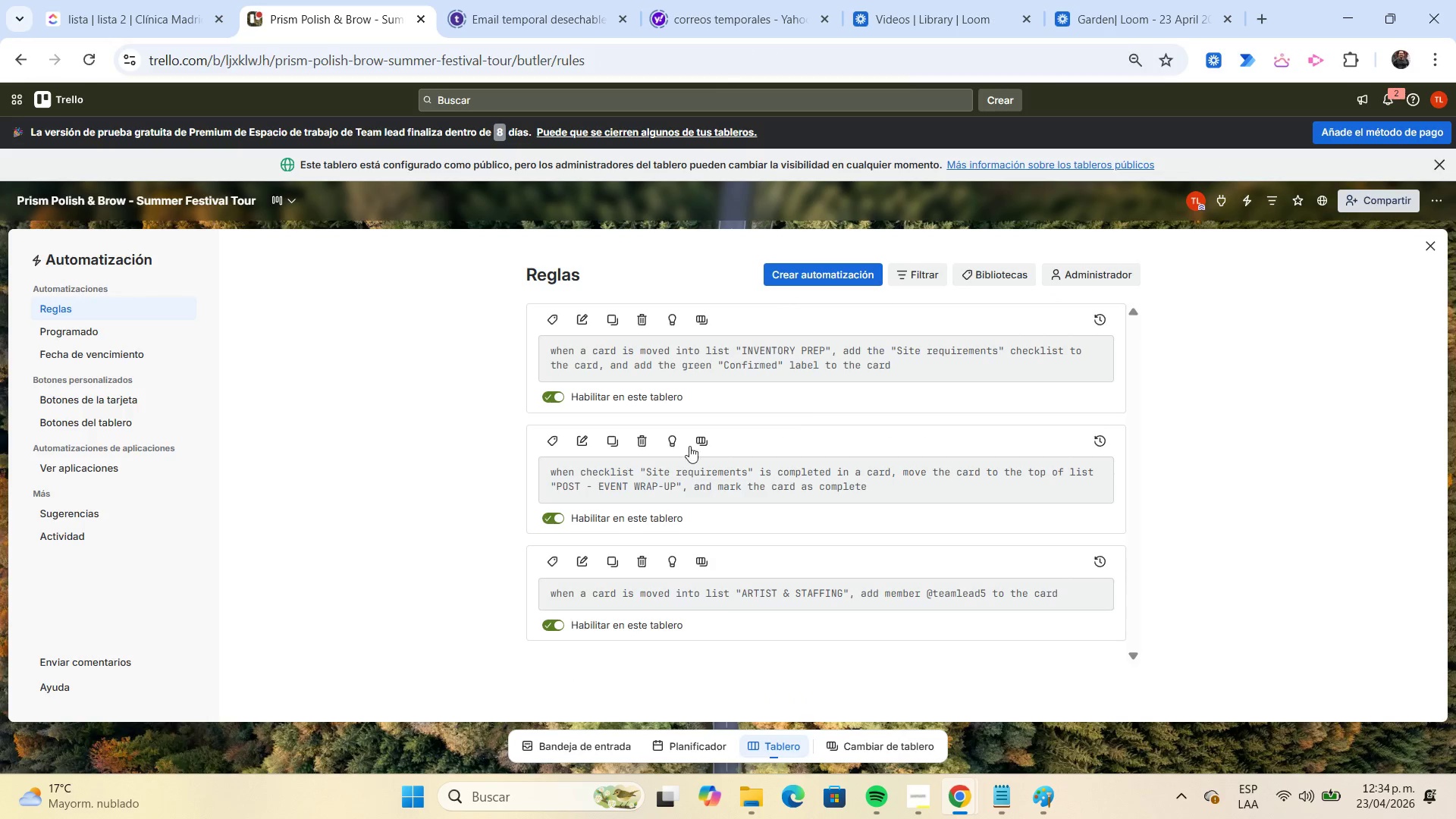 
left_click([587, 443])
 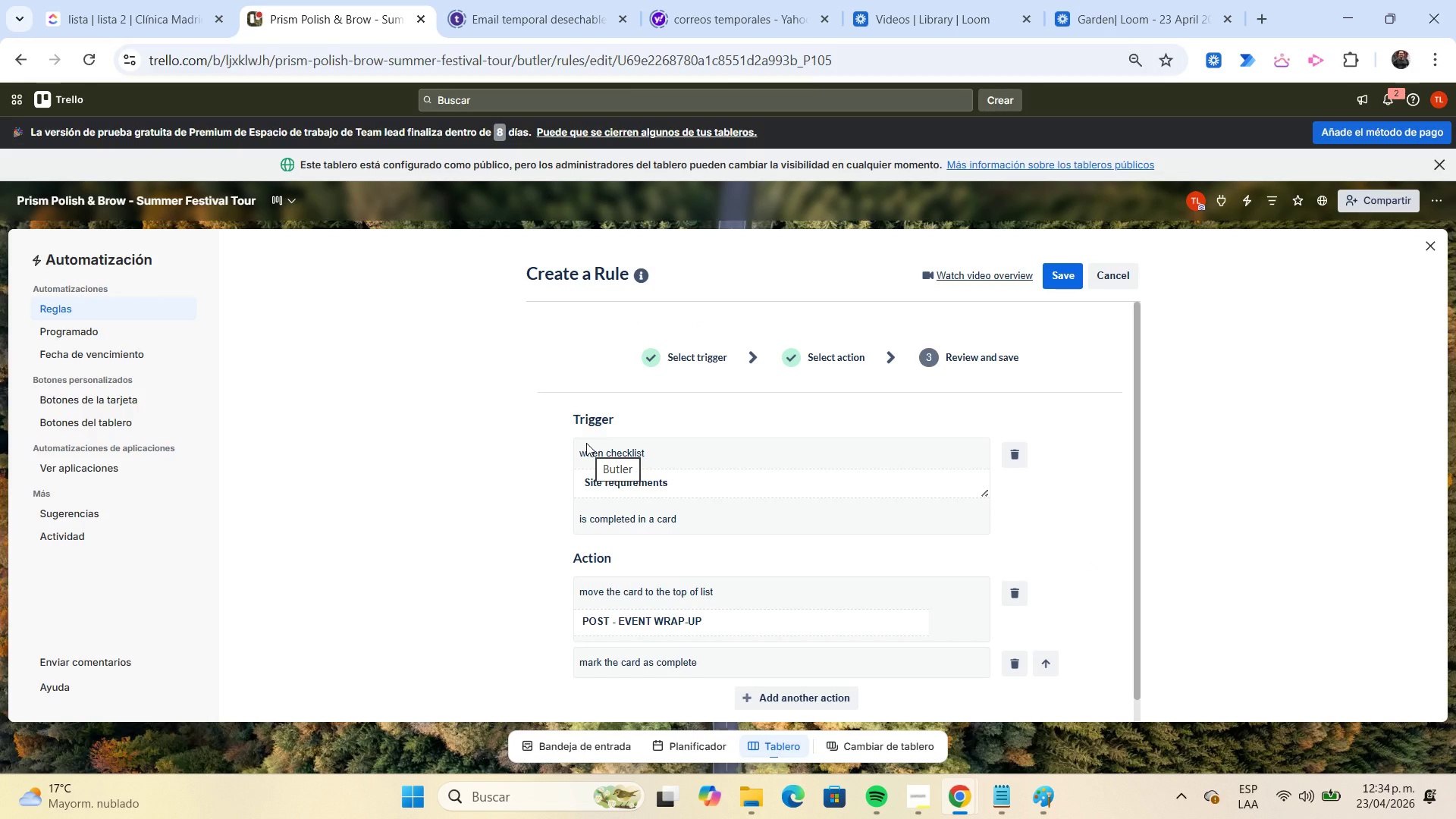 
key(Meta+Shift+ShiftLeft)
 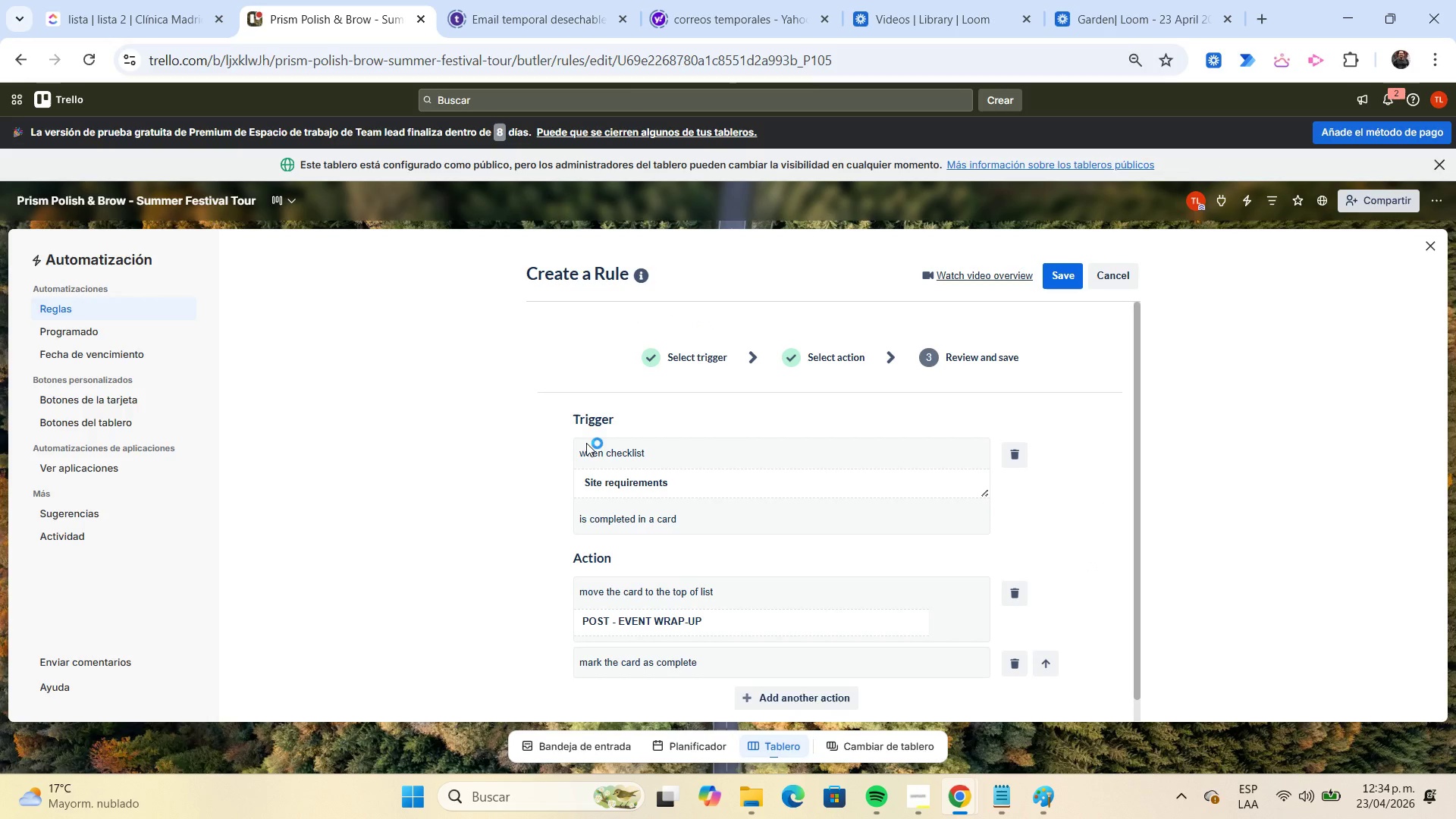 
key(Meta+Shift+S)
 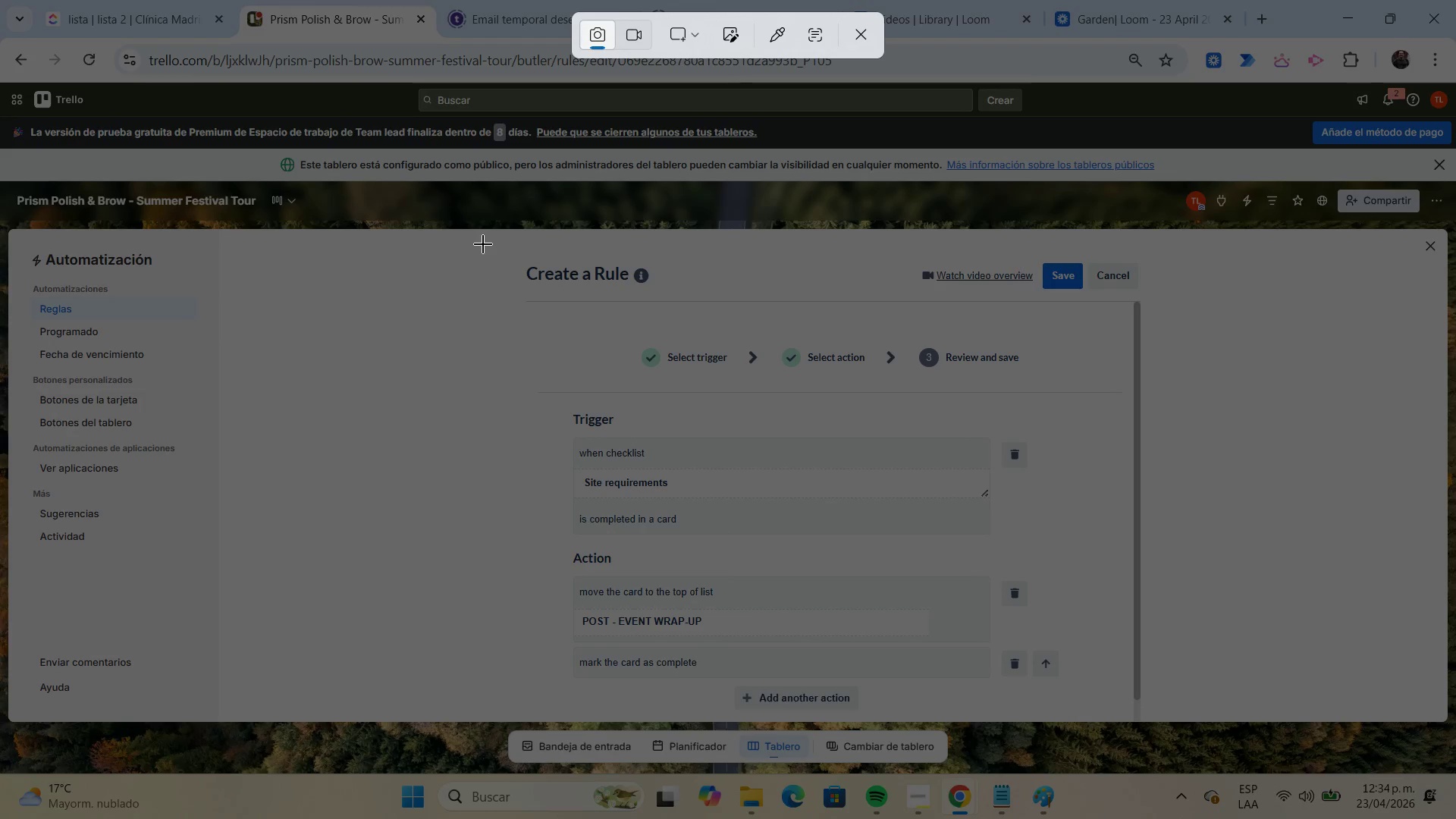 
left_click_drag(start_coordinate=[479, 234], to_coordinate=[1149, 715])
 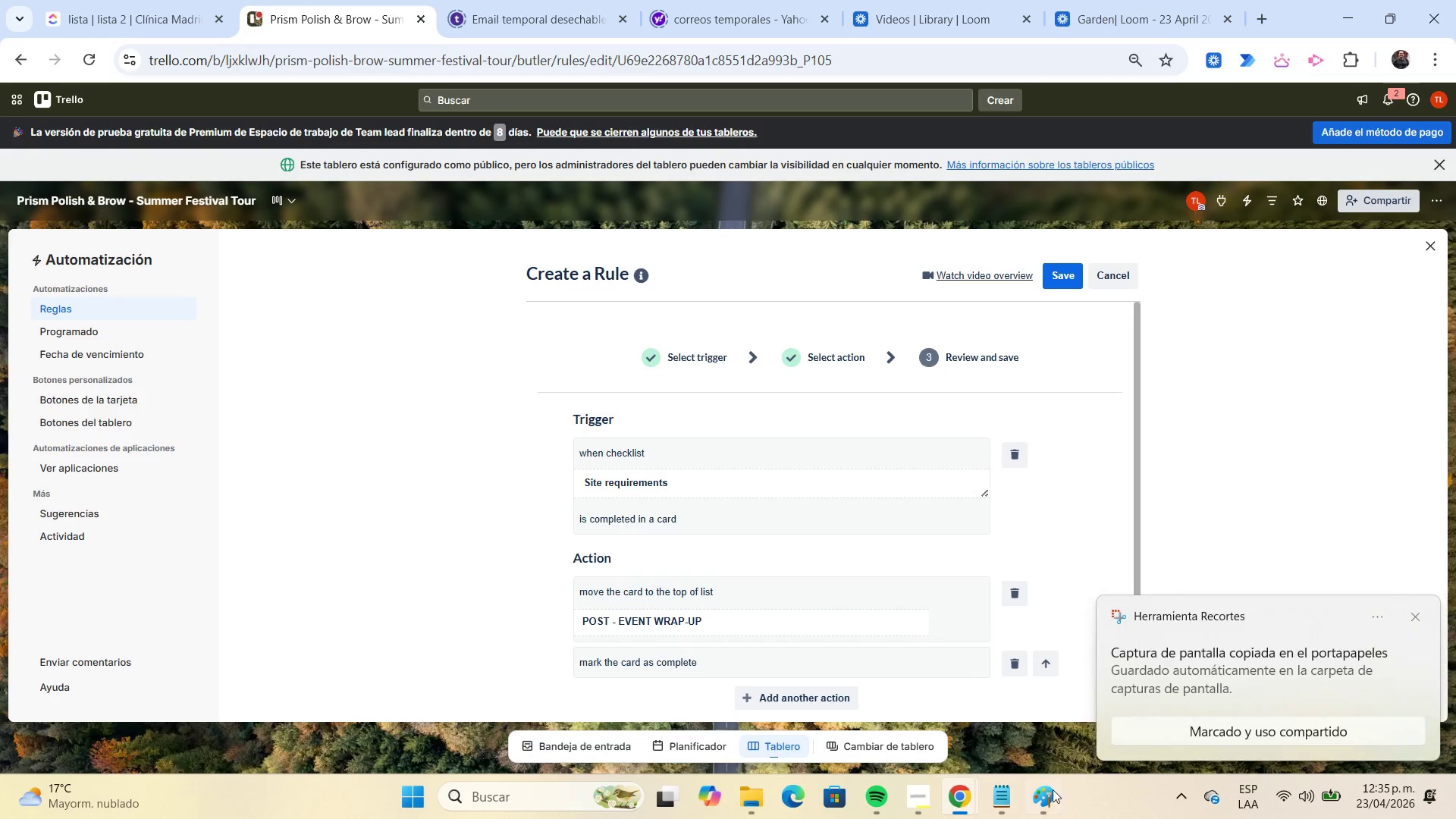 
left_click([1050, 791])
 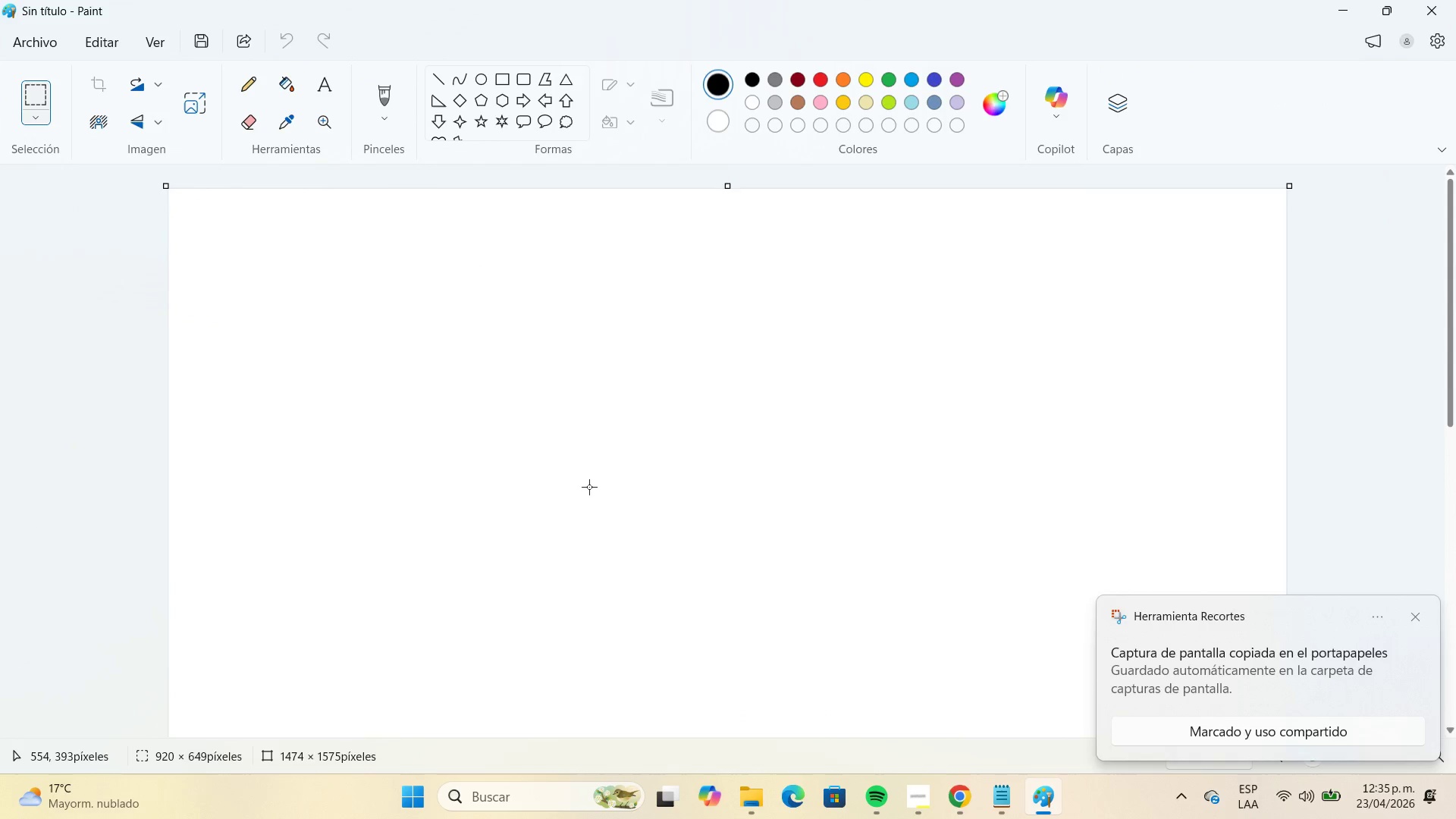 
key(Control+V)
 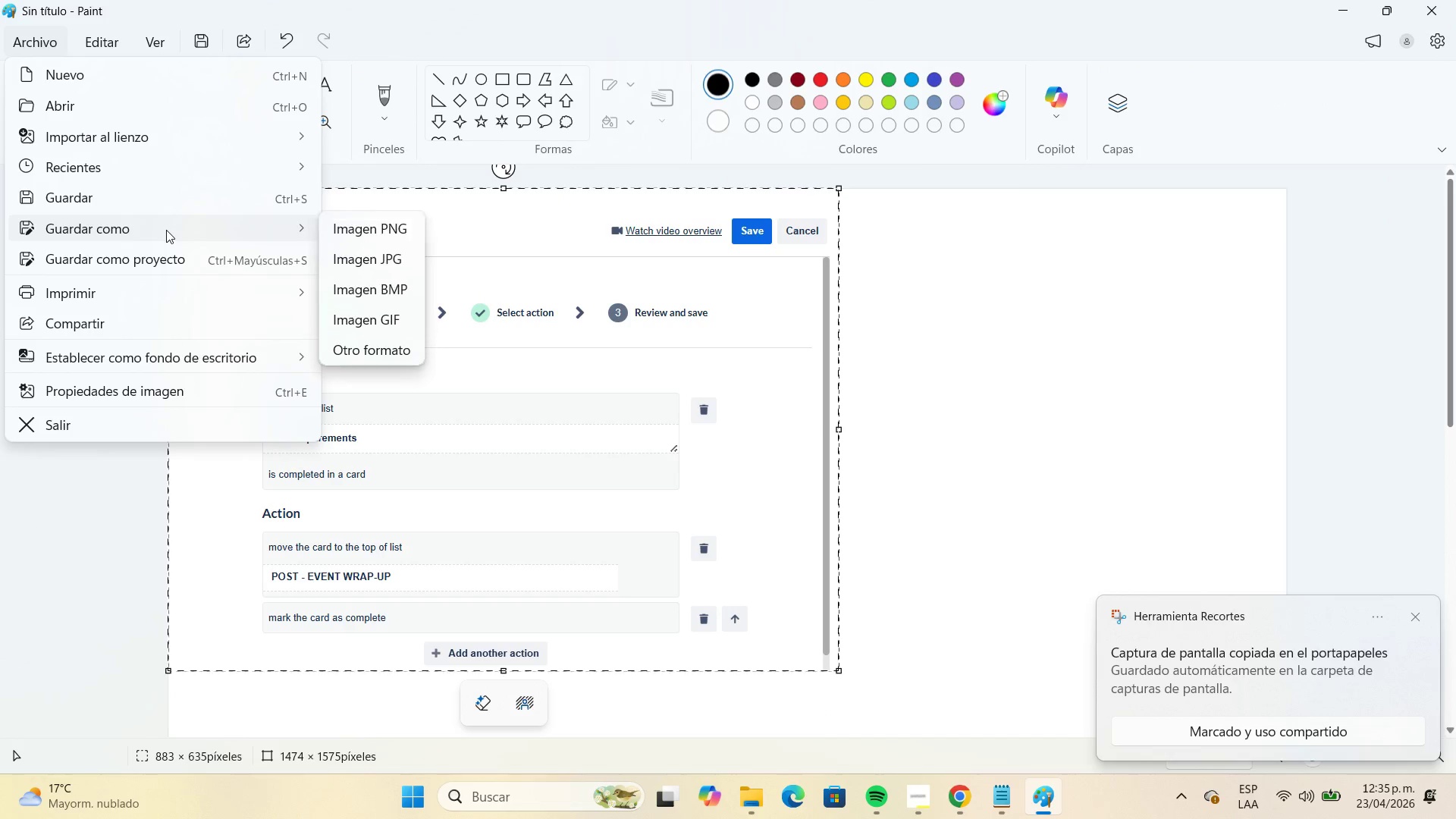 
left_click([385, 266])
 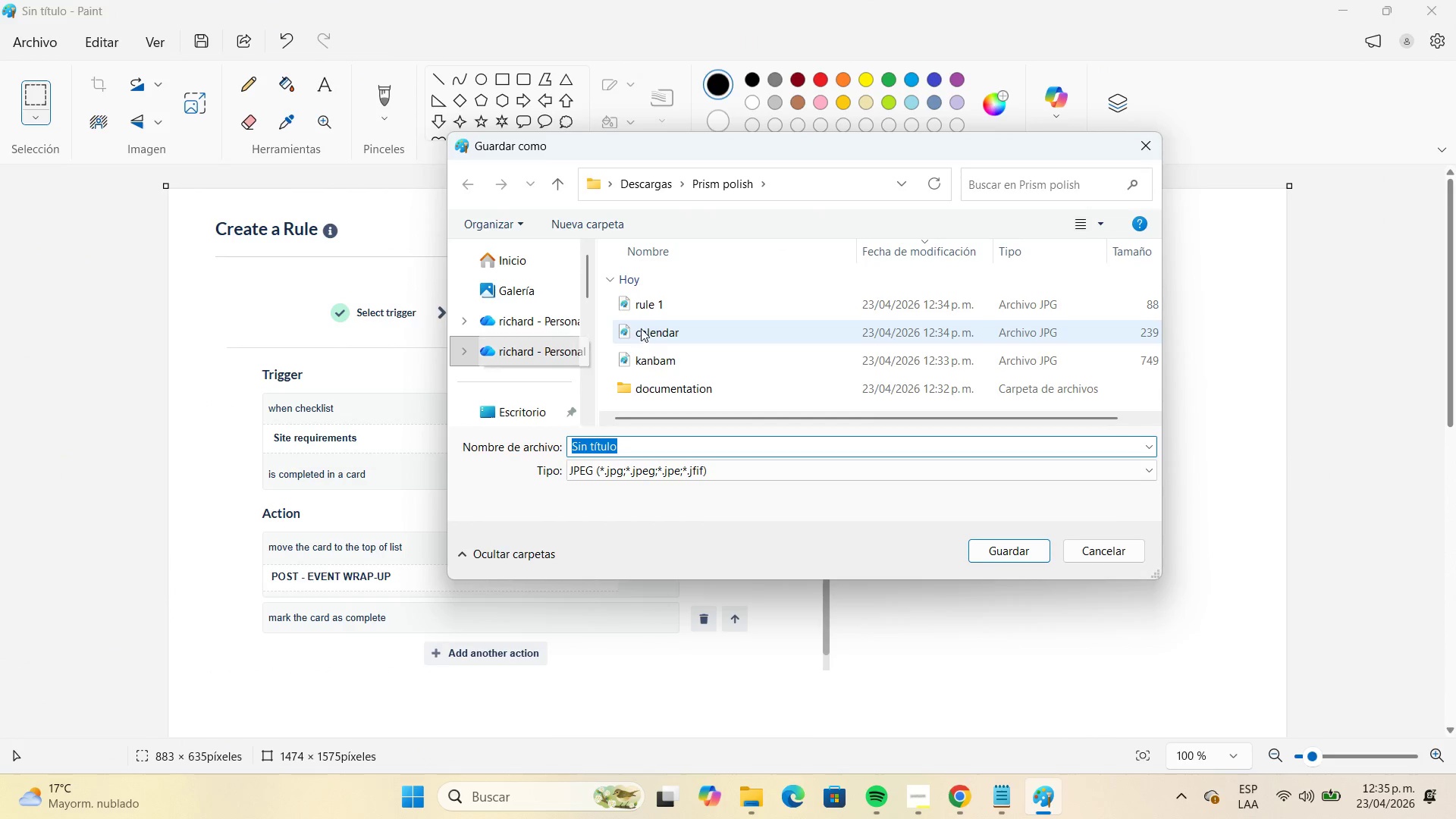 
left_click([666, 300])
 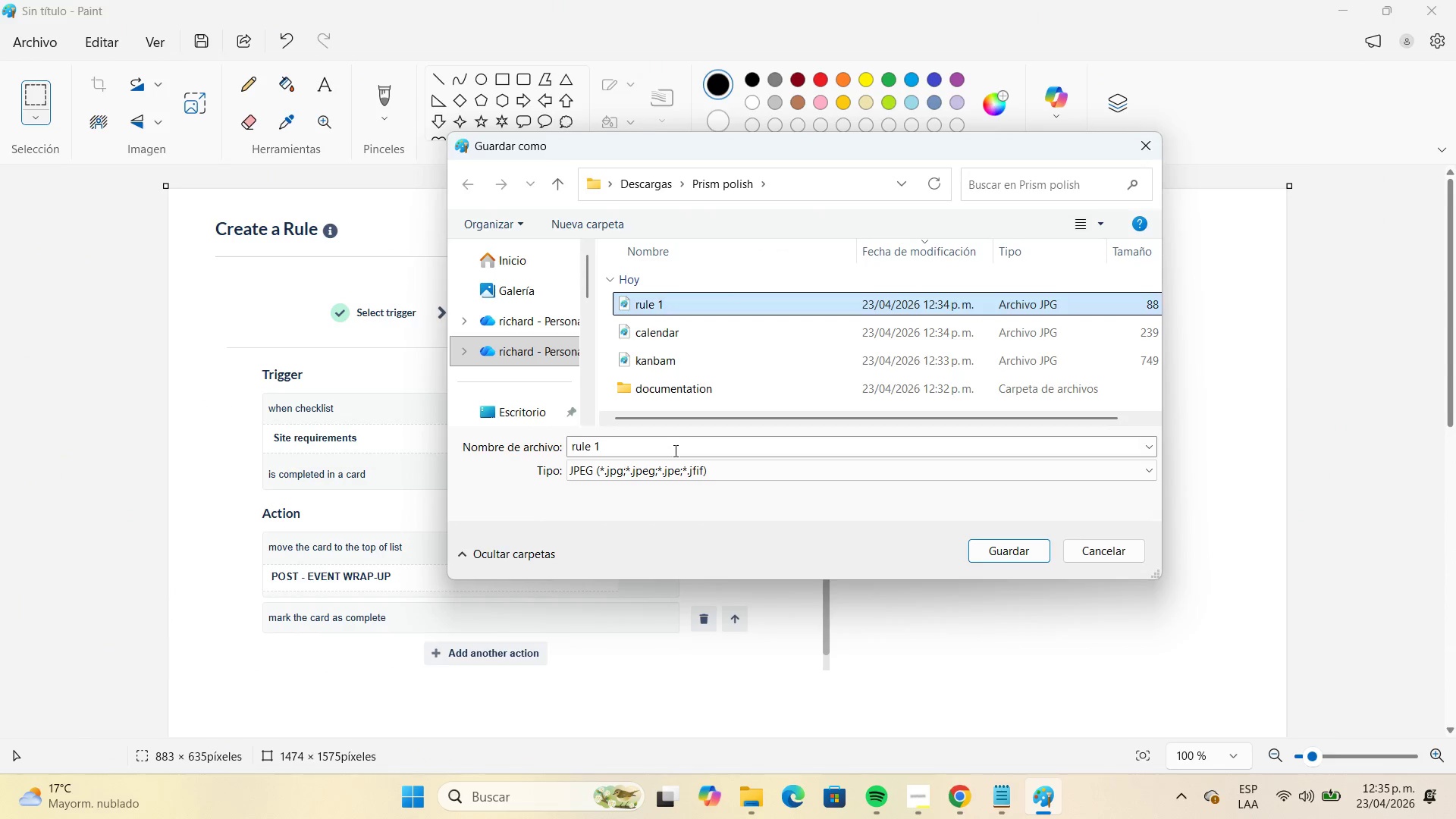 
double_click([673, 450])
 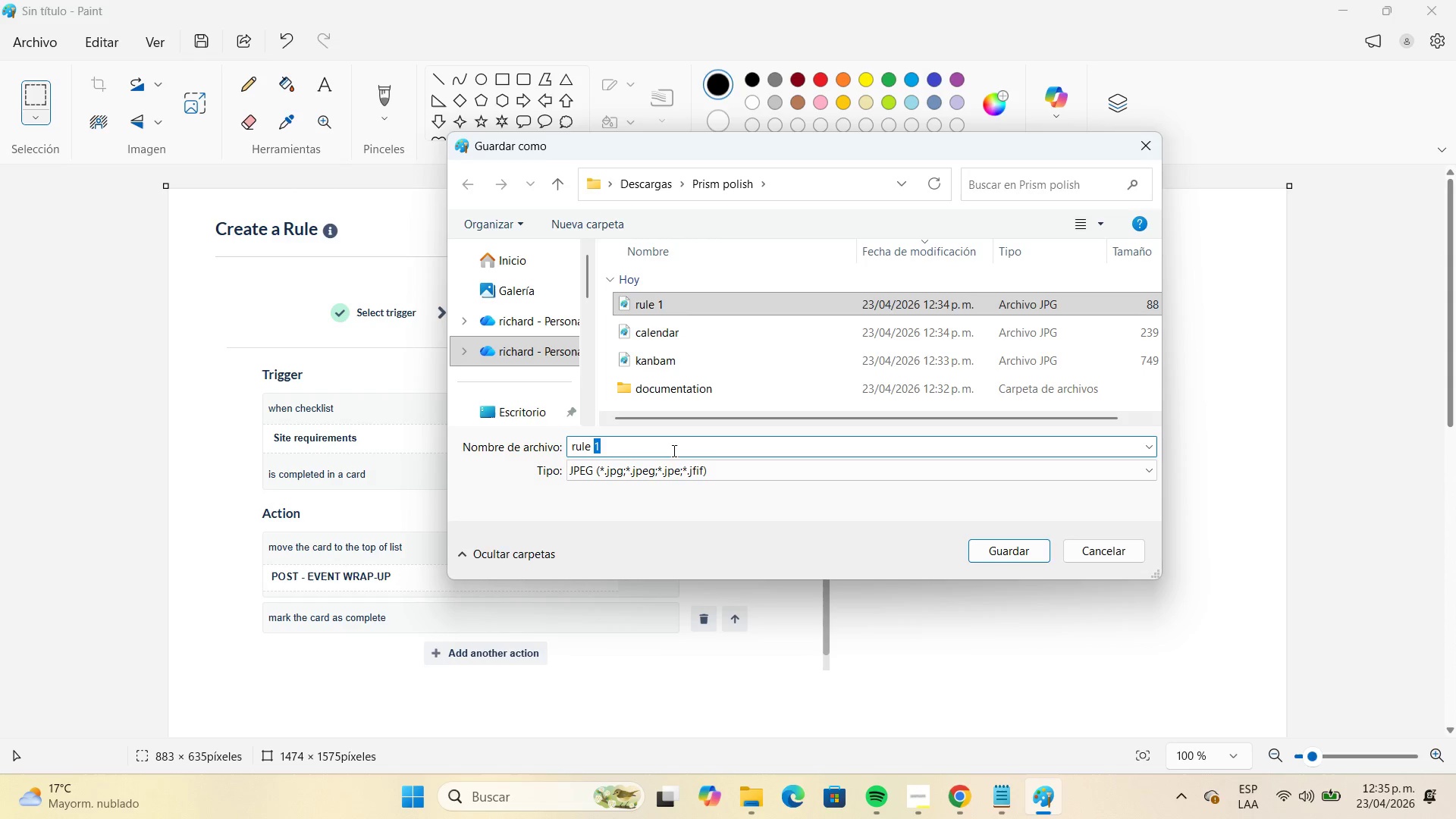 
key(Numpad2)
 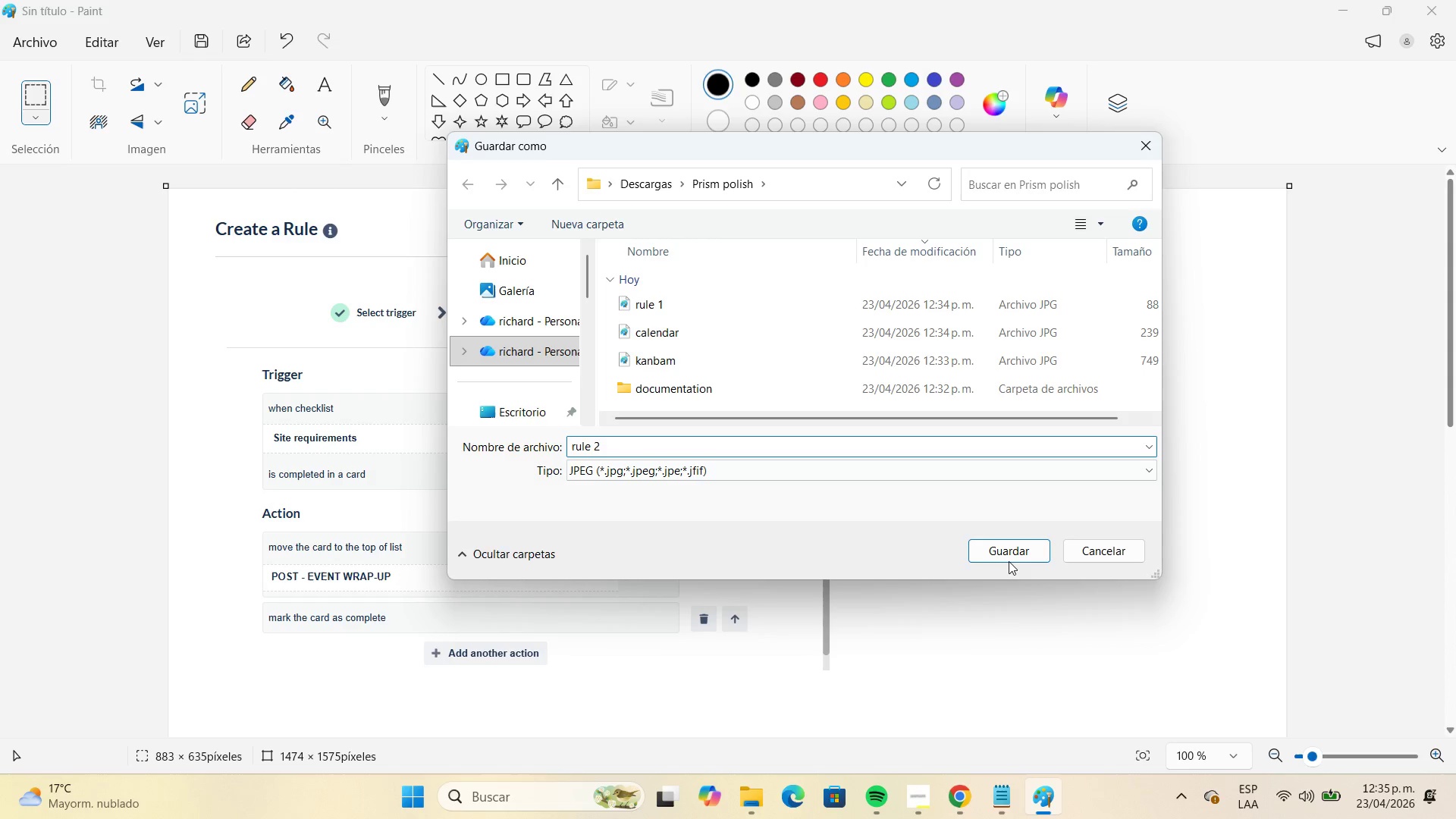 
left_click([1001, 557])